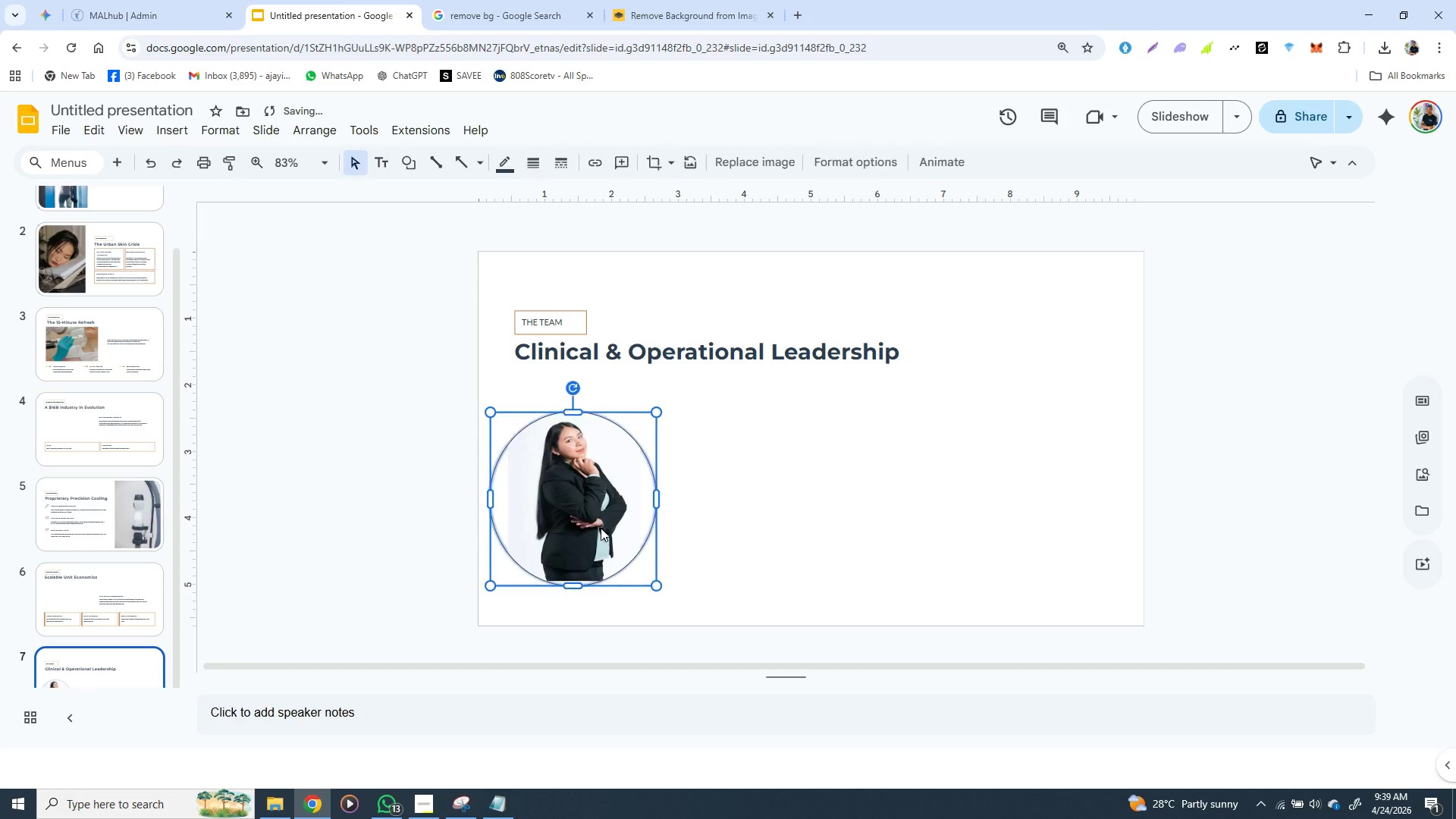 
left_click([601, 528])
 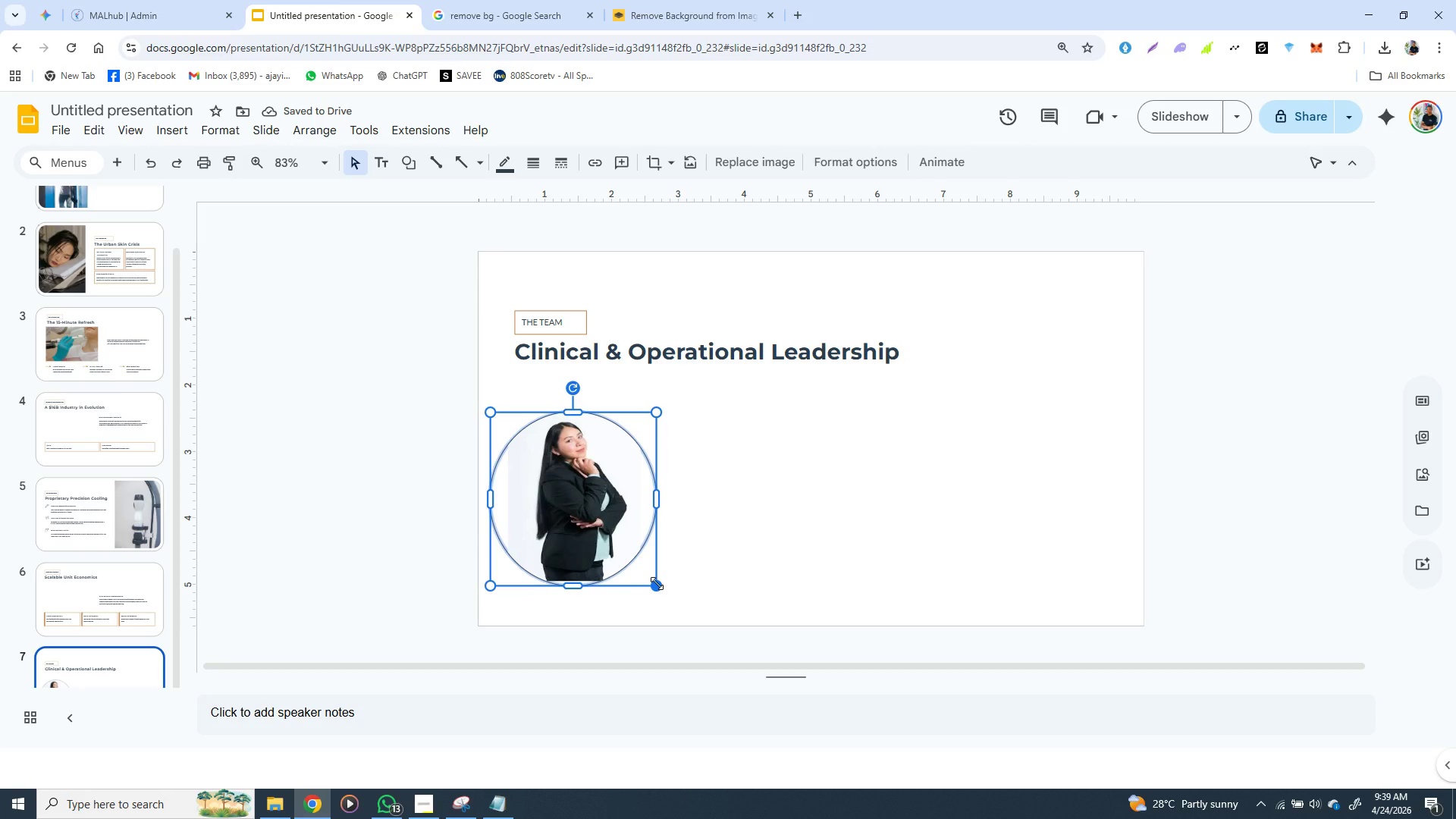 
hold_key(key=ShiftLeft, duration=1.52)
left_click_drag(start_coordinate=[657, 583], to_coordinate=[623, 533])
 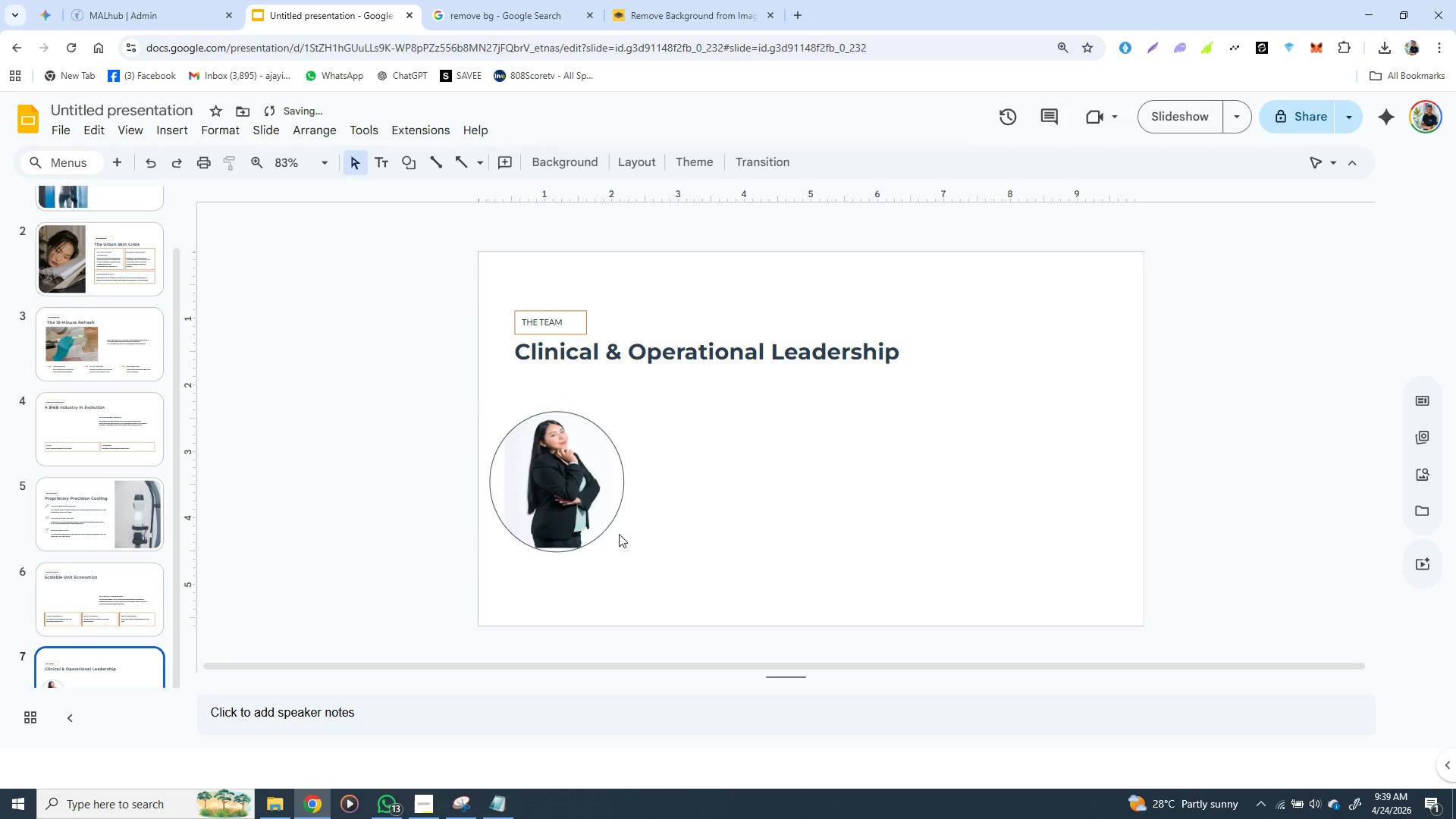 
hold_key(key=ShiftLeft, duration=0.7)
 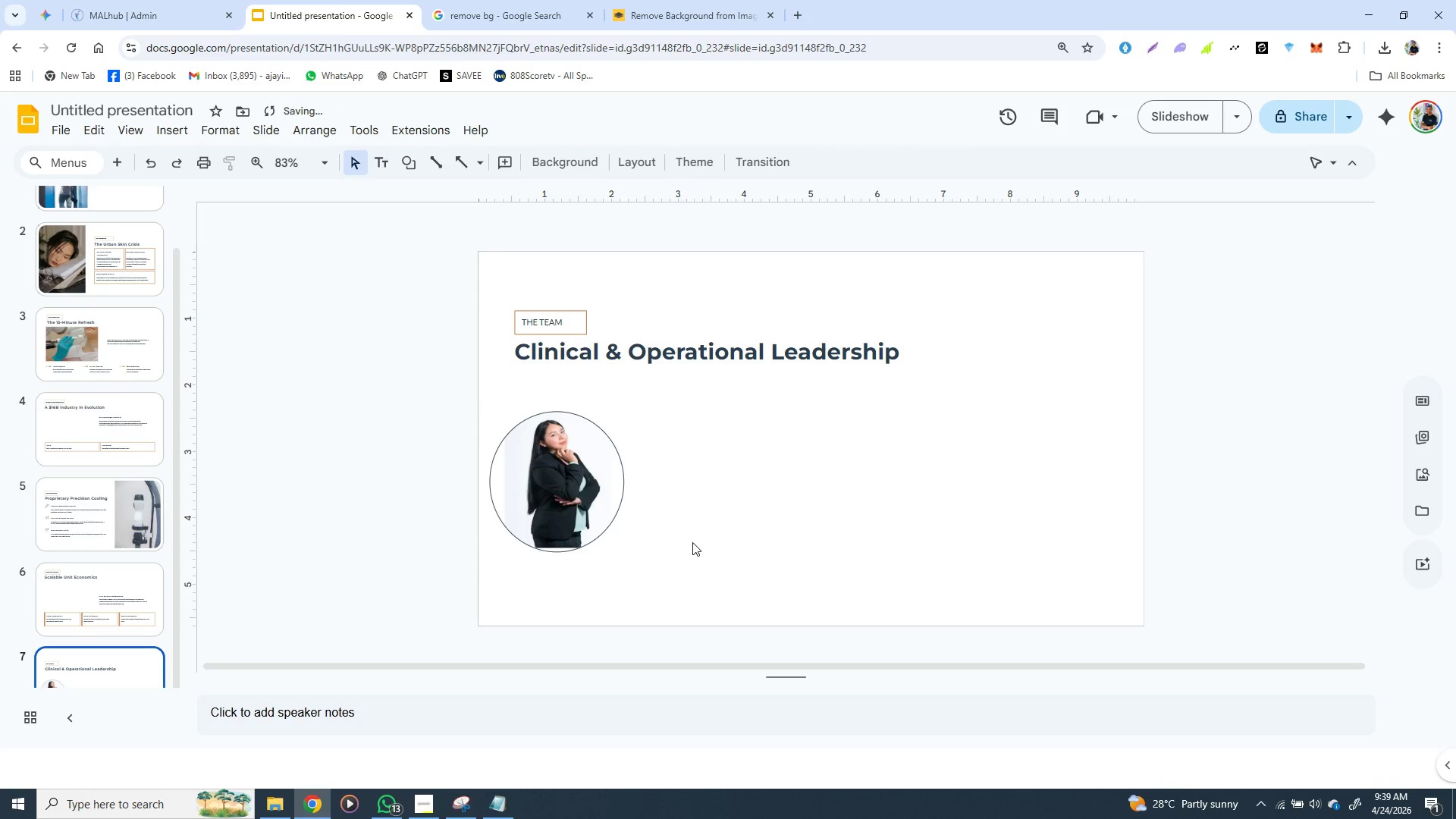 
left_click([693, 542])
 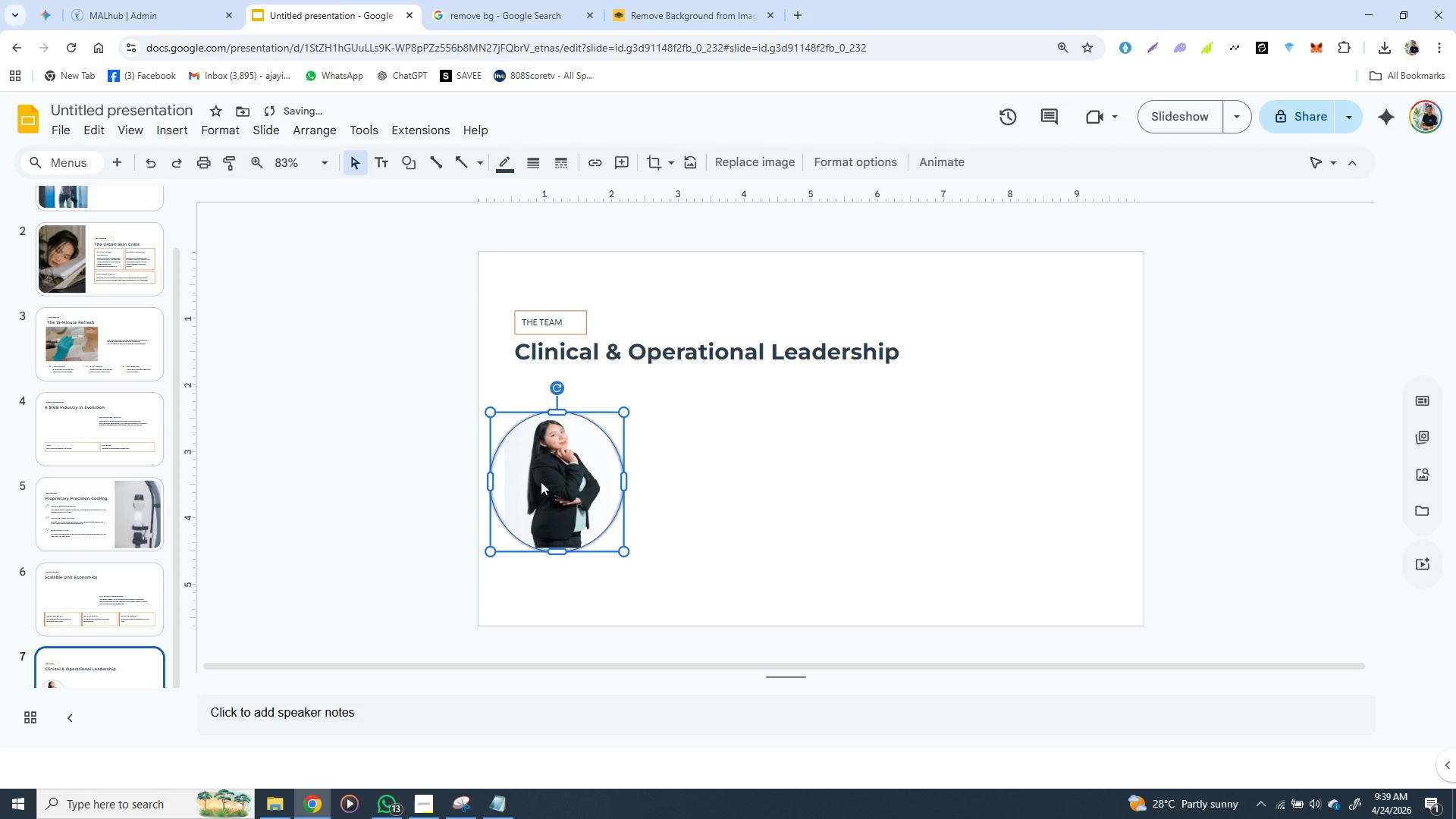 
left_click([541, 482])
 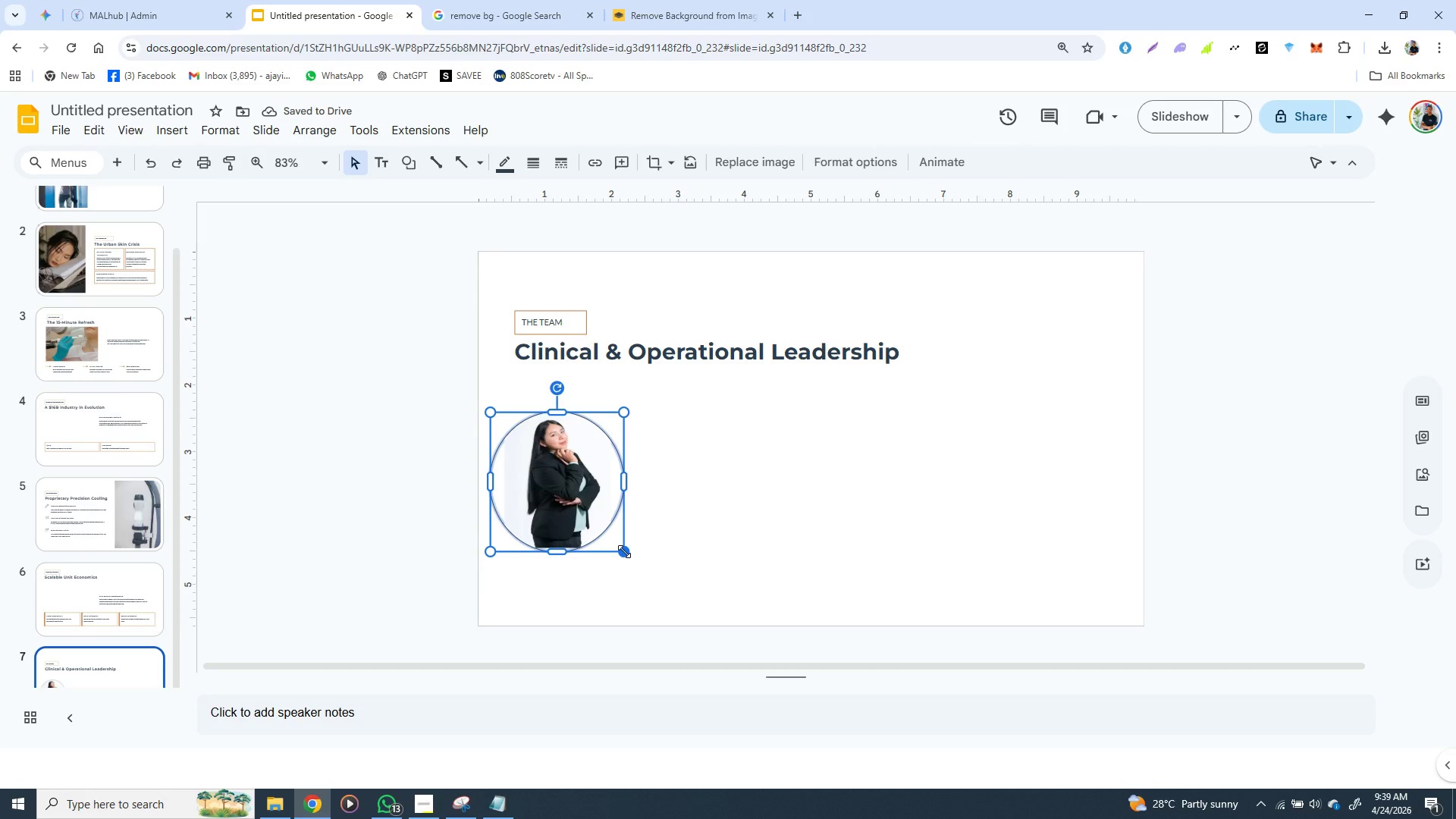 
left_click_drag(start_coordinate=[624, 551], to_coordinate=[608, 532])
 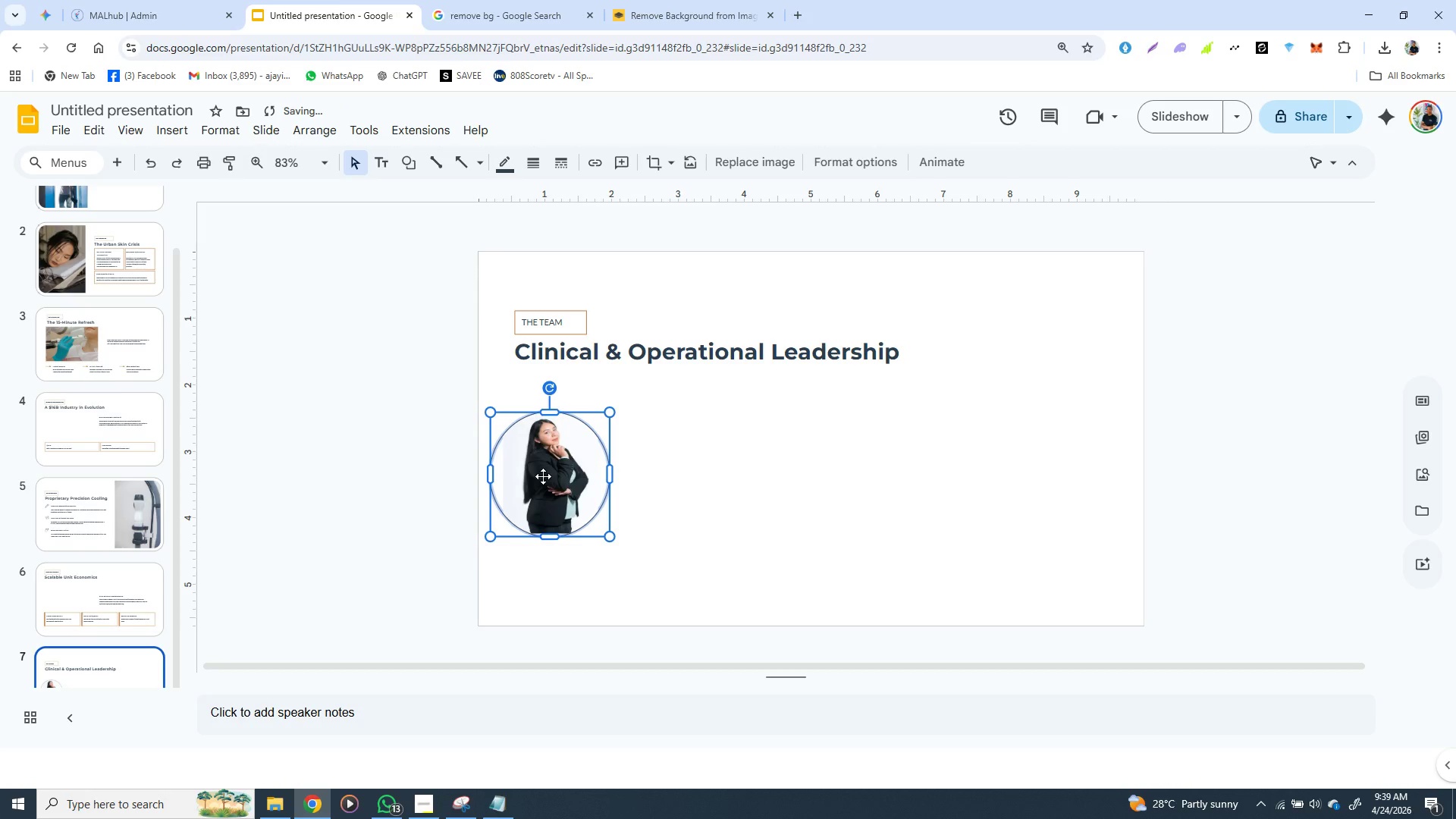 
hold_key(key=ShiftLeft, duration=1.52)
 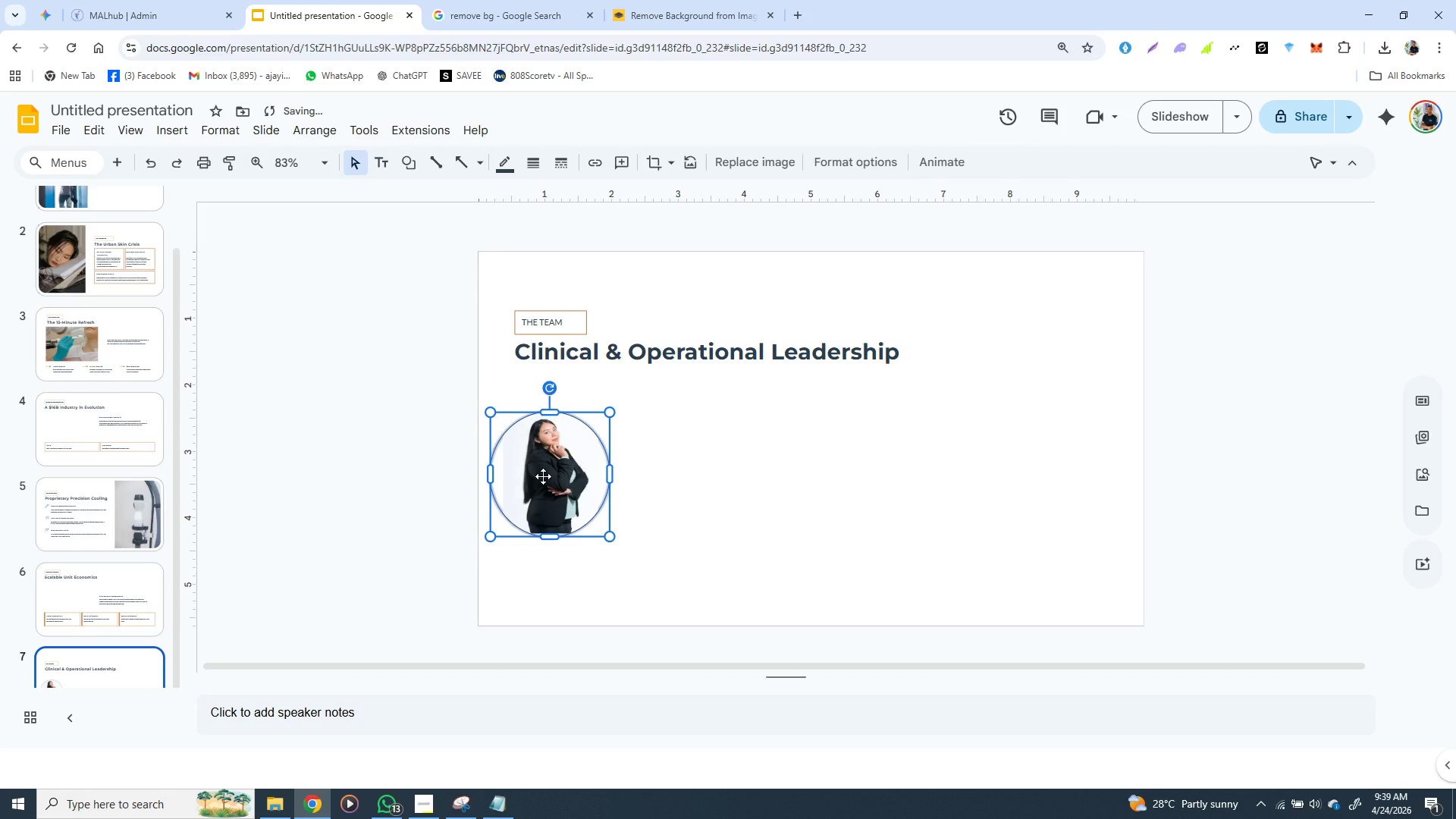 
key(Shift+ShiftLeft)
 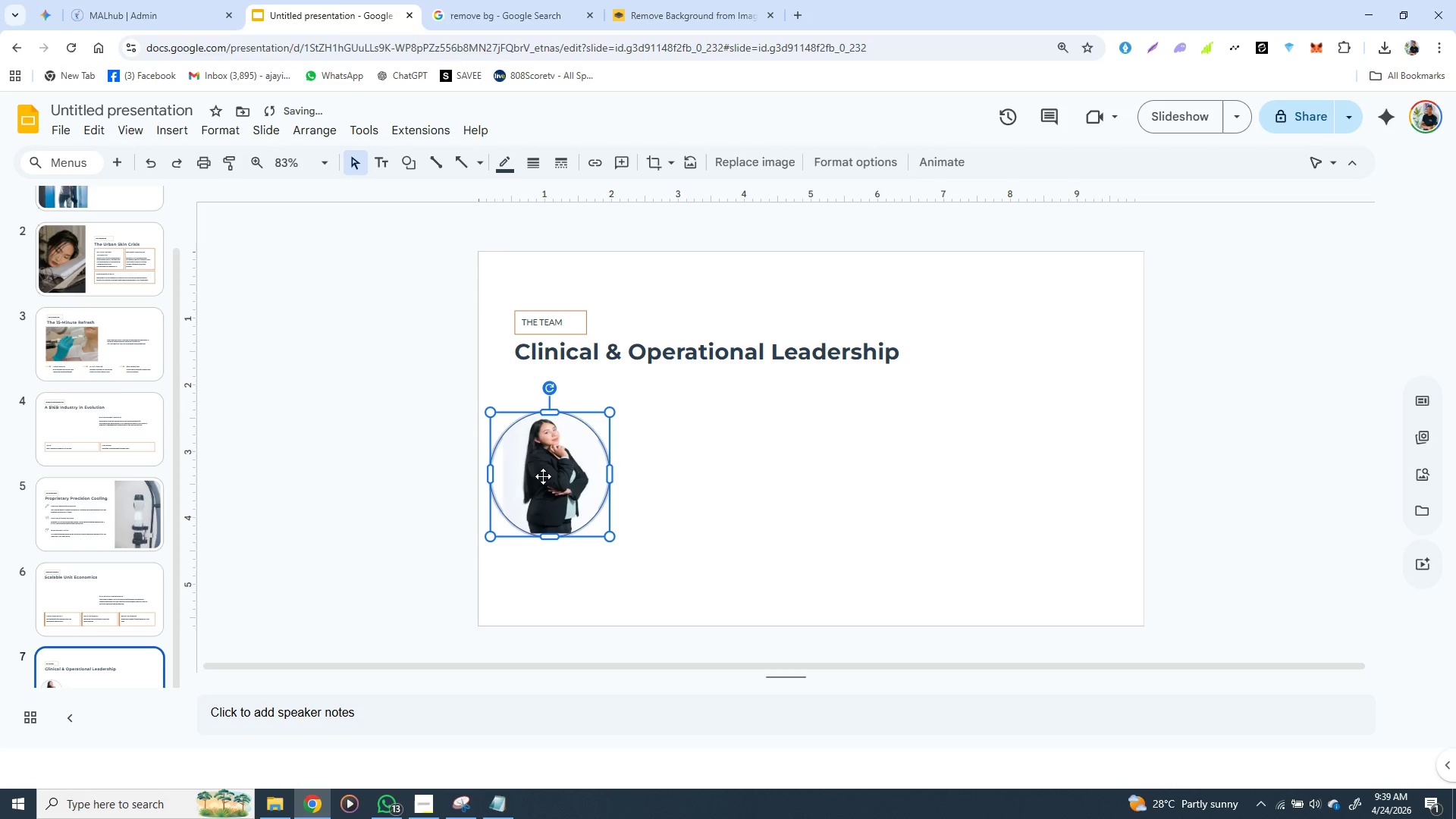 
left_click_drag(start_coordinate=[543, 476], to_coordinate=[566, 458])
 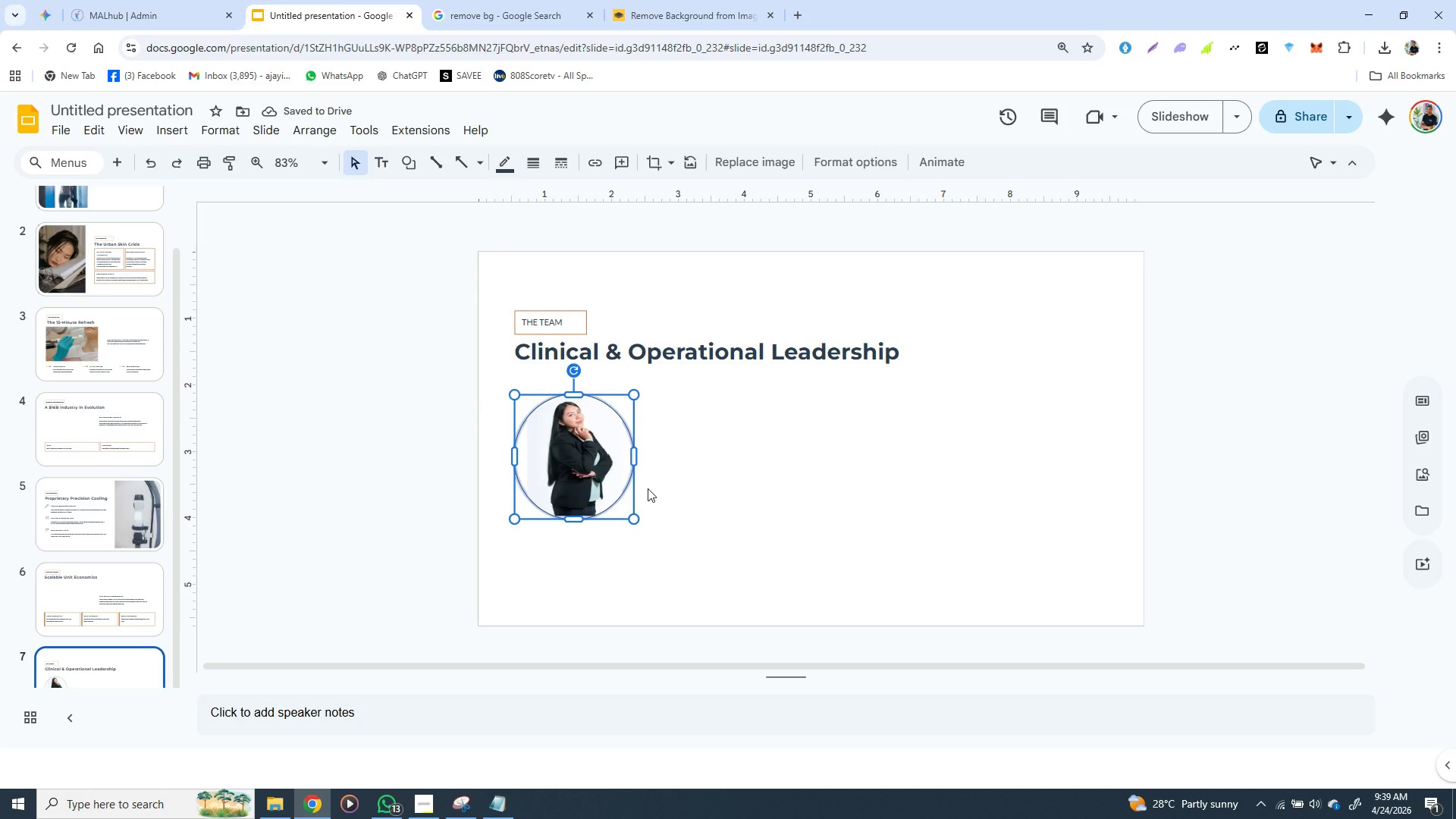 
wait(5.69)
 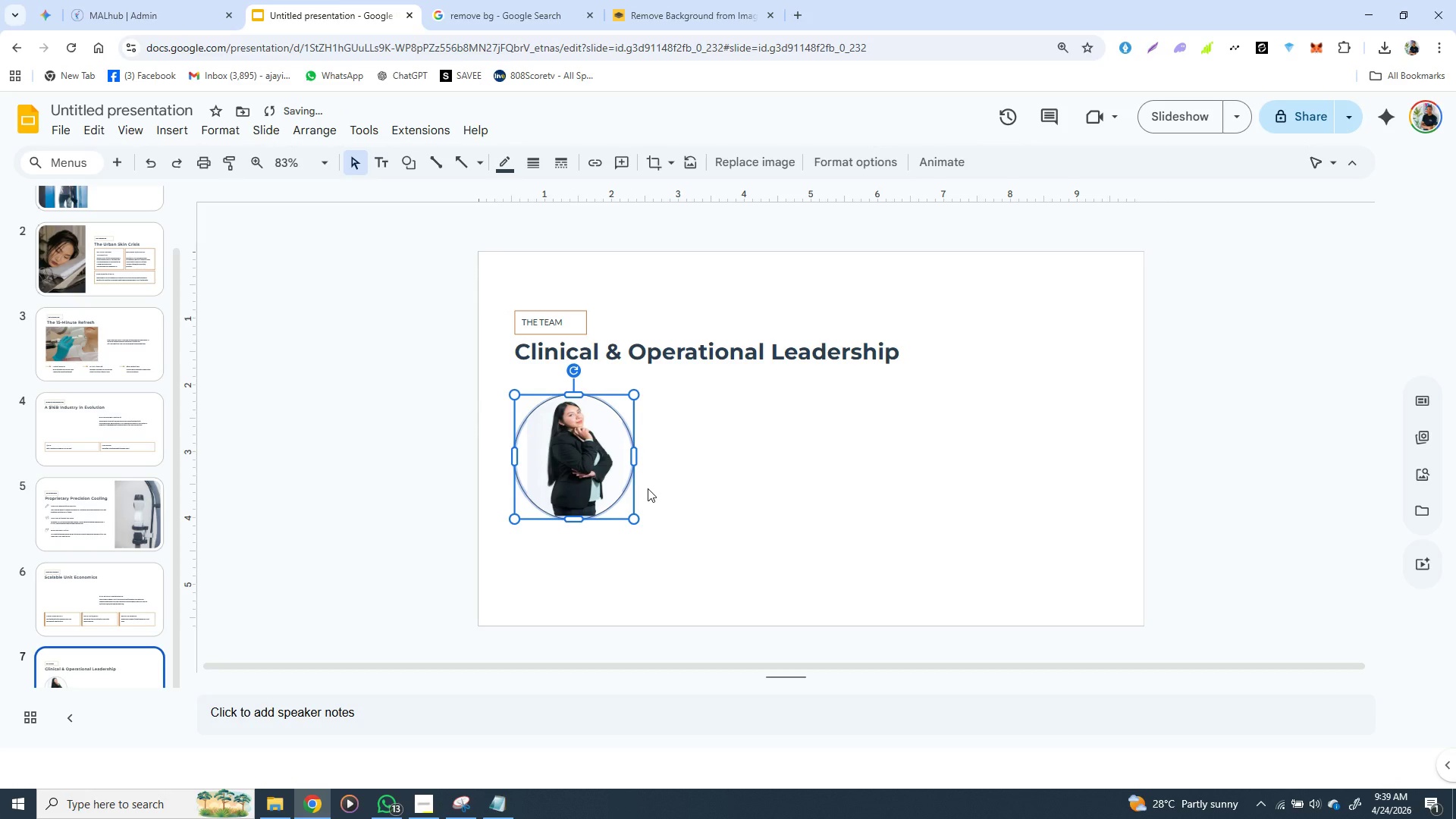 
left_click([708, 465])
 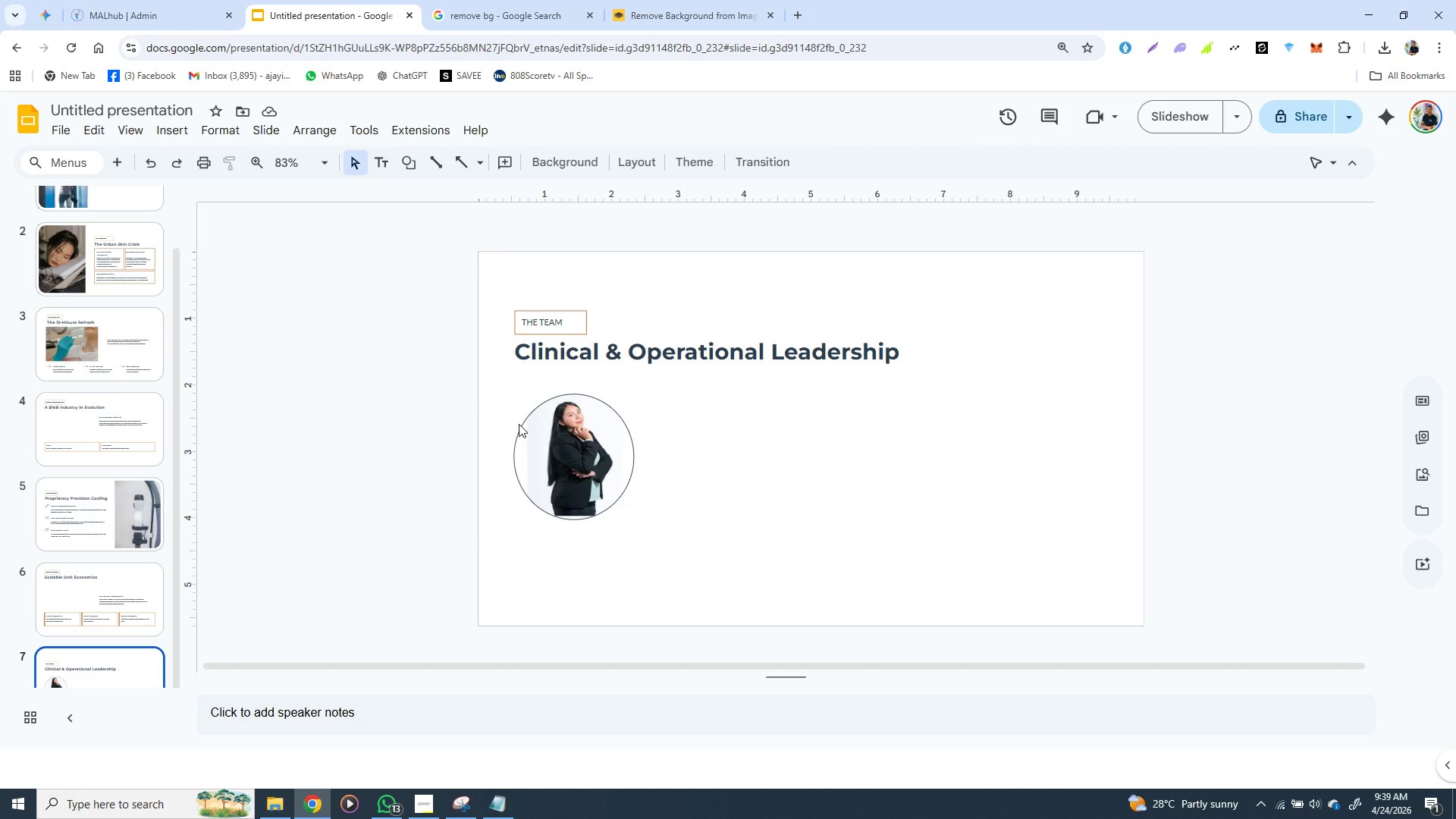 
wait(7.42)
 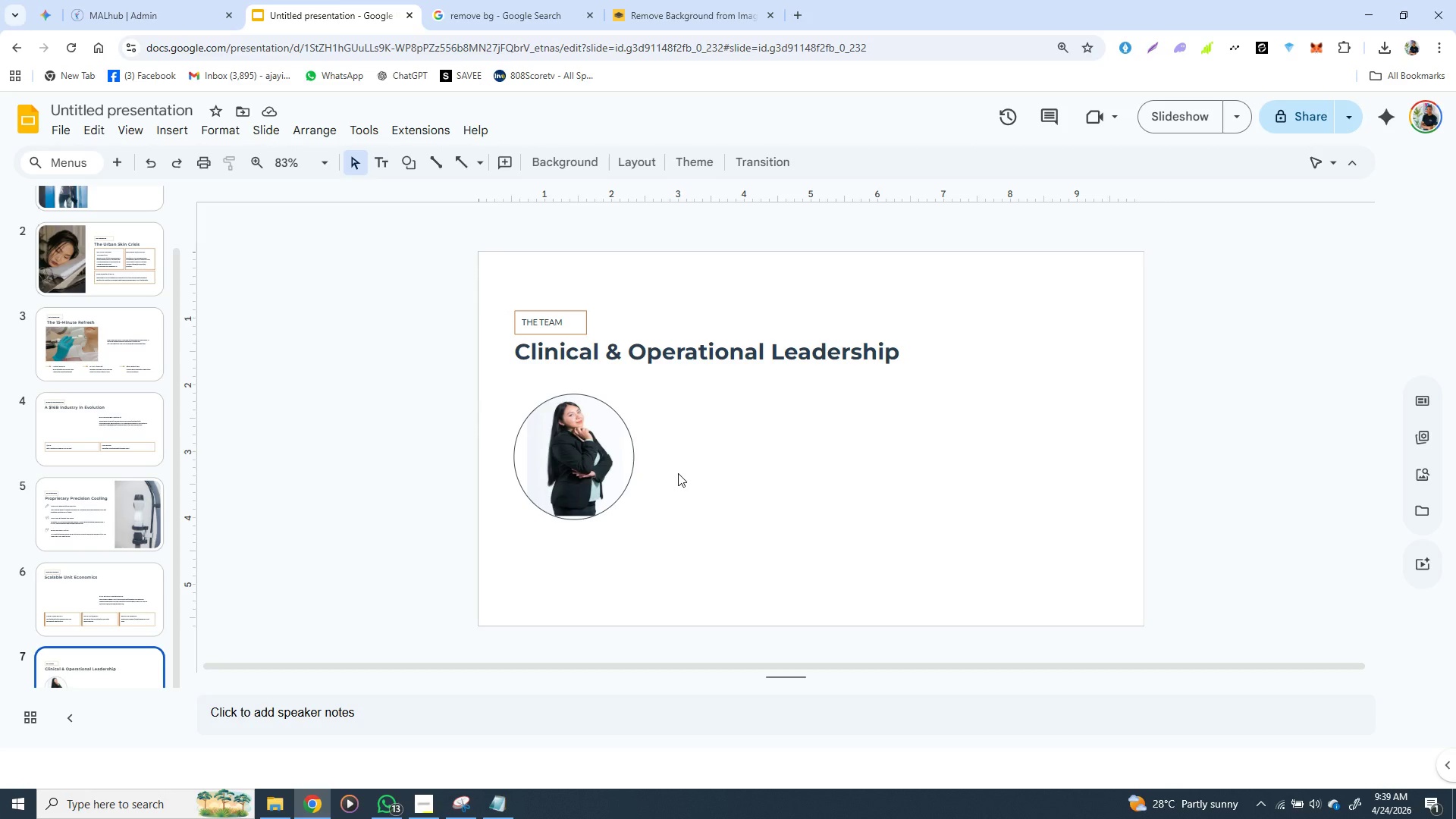 
left_click([515, 439])
 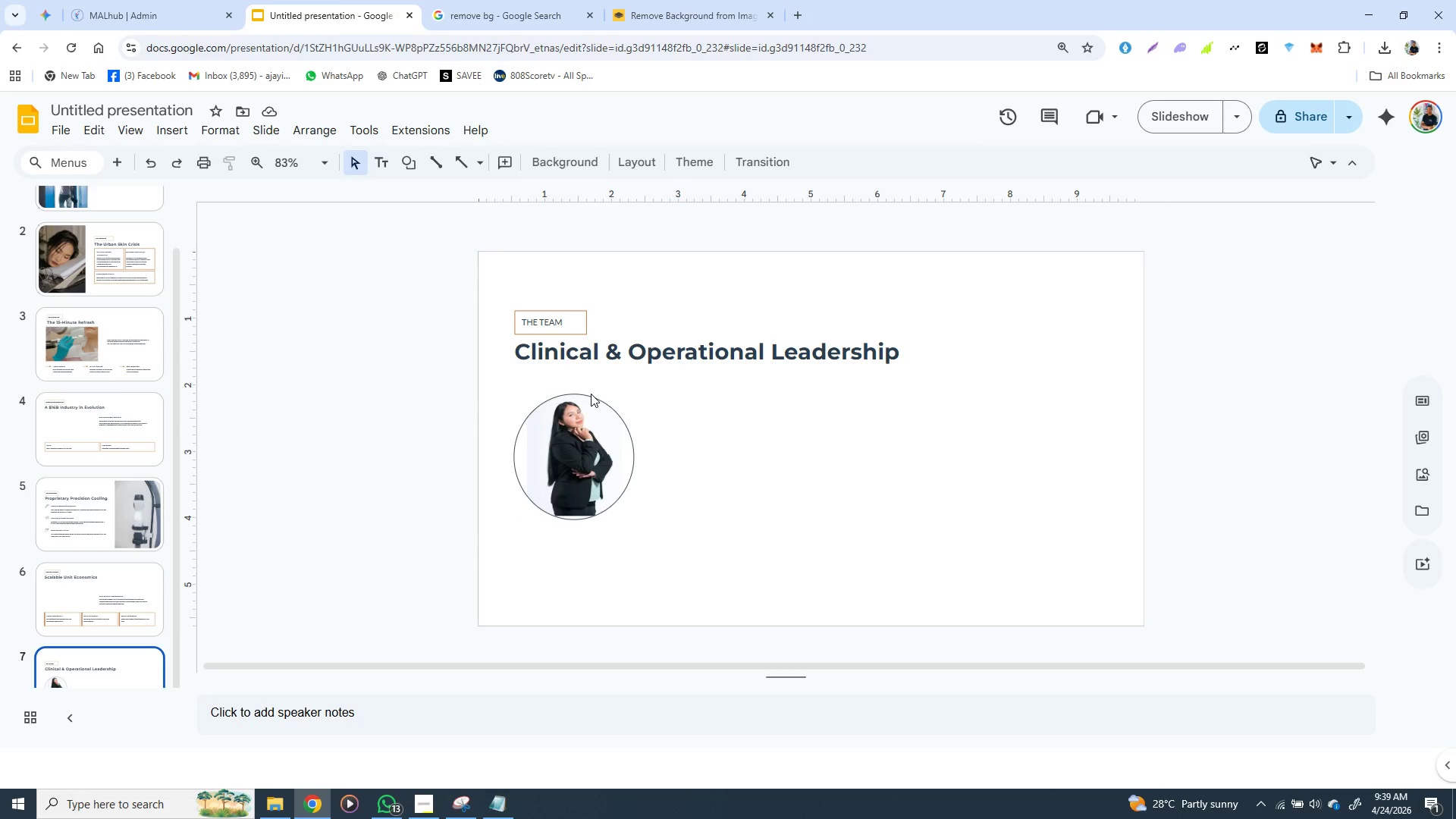 
left_click([591, 394])
 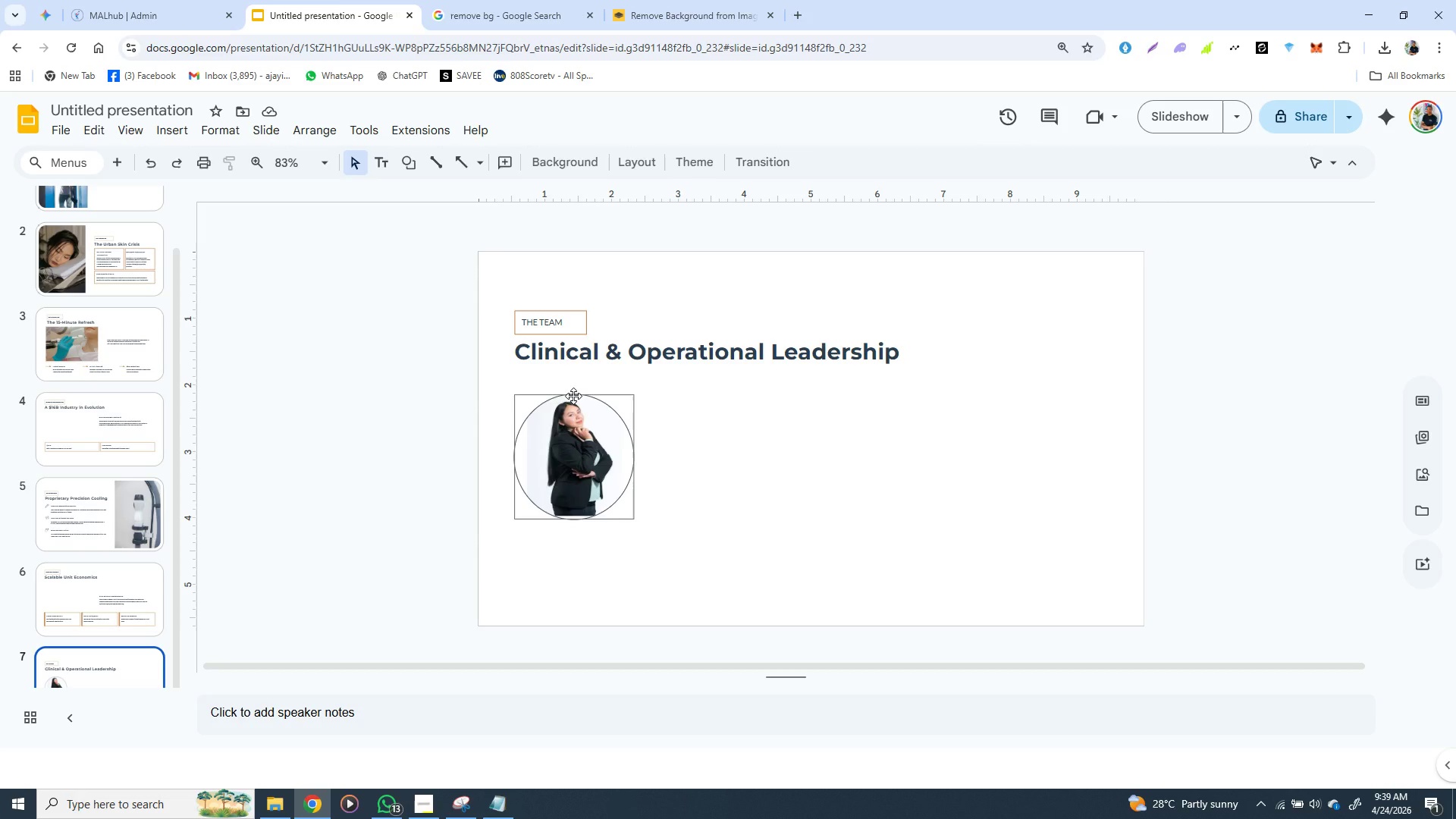 
left_click([573, 396])
 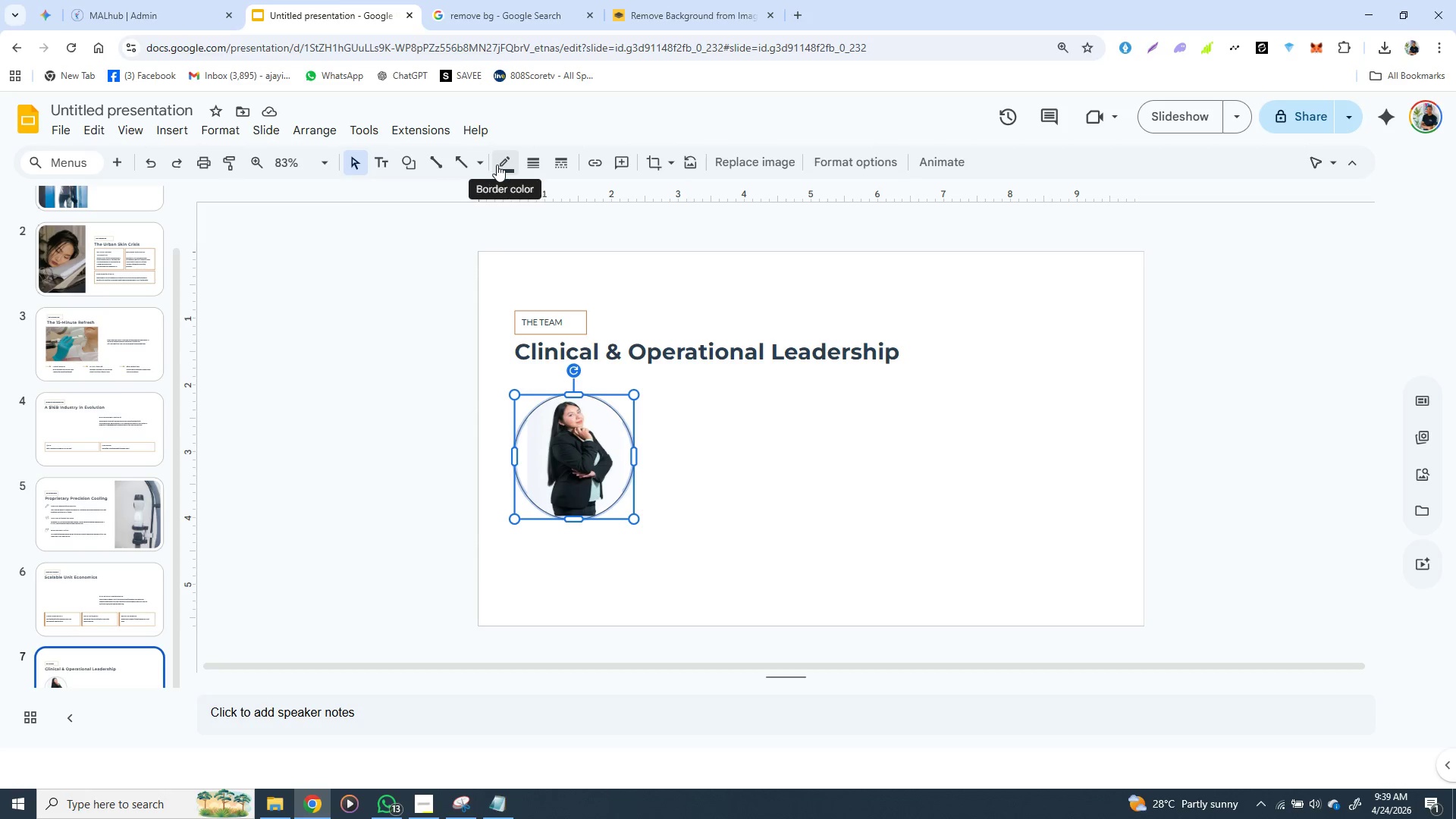 
wait(6.01)
 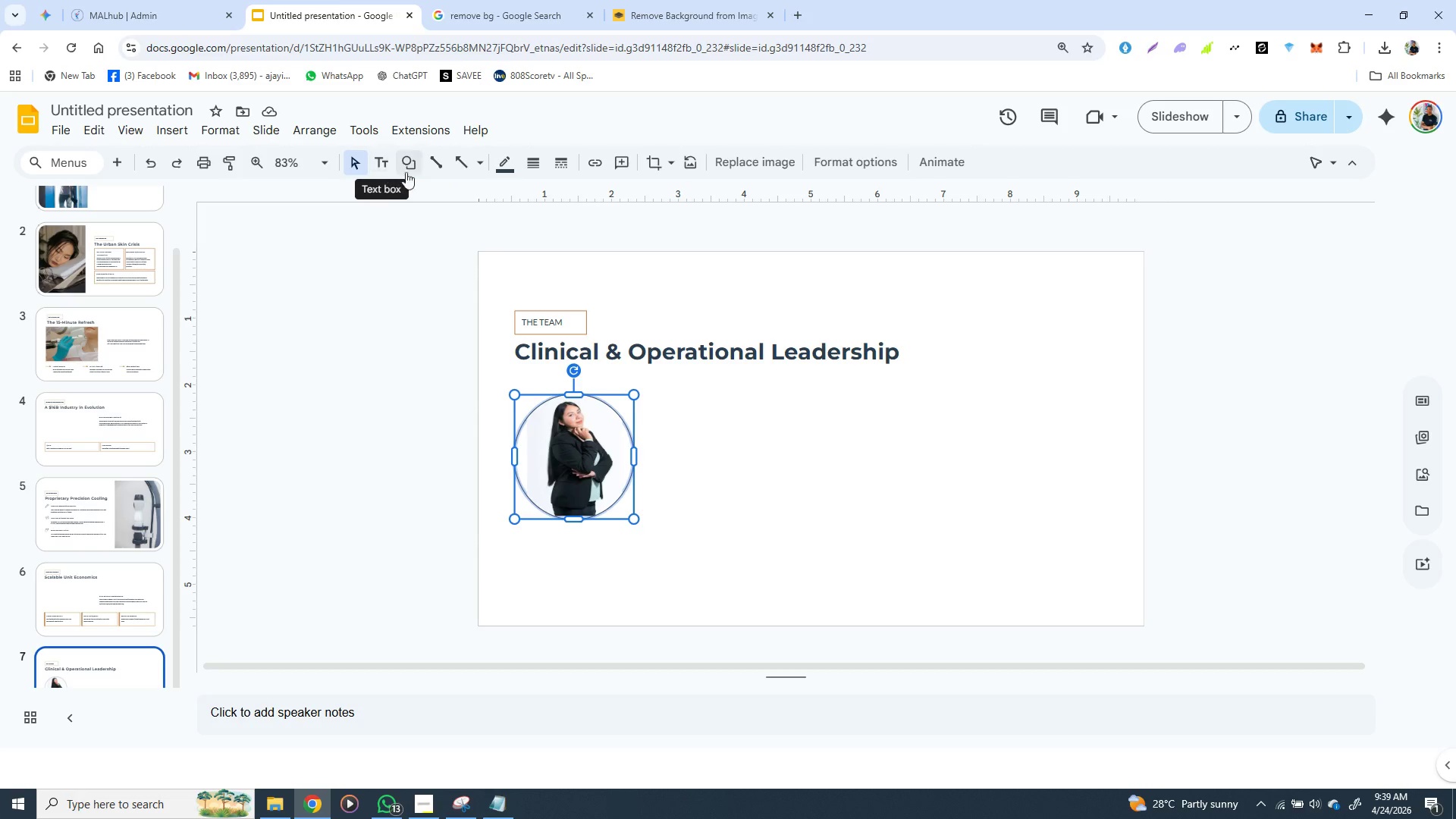 
left_click([504, 165])
 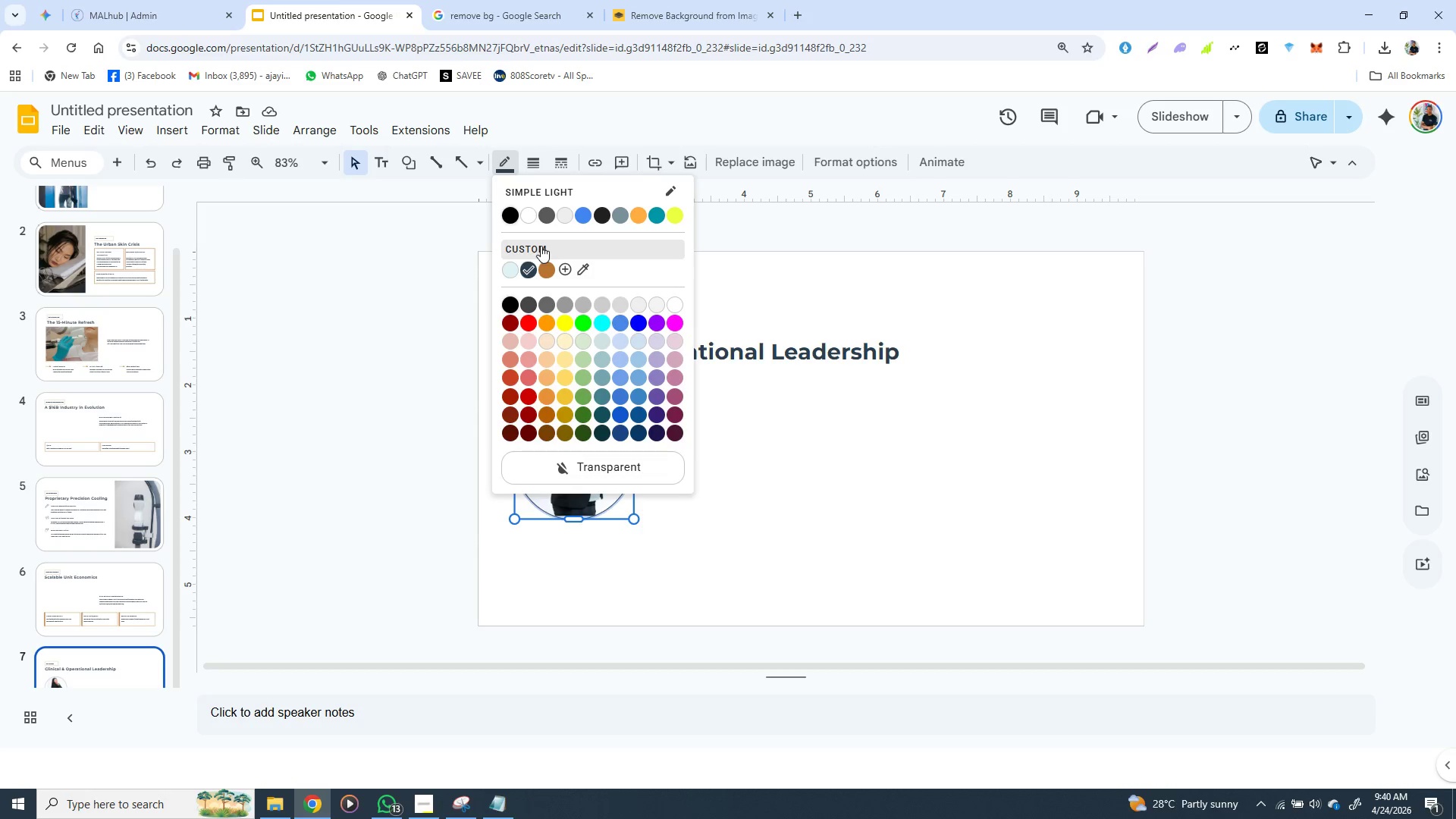 
wait(26.92)
 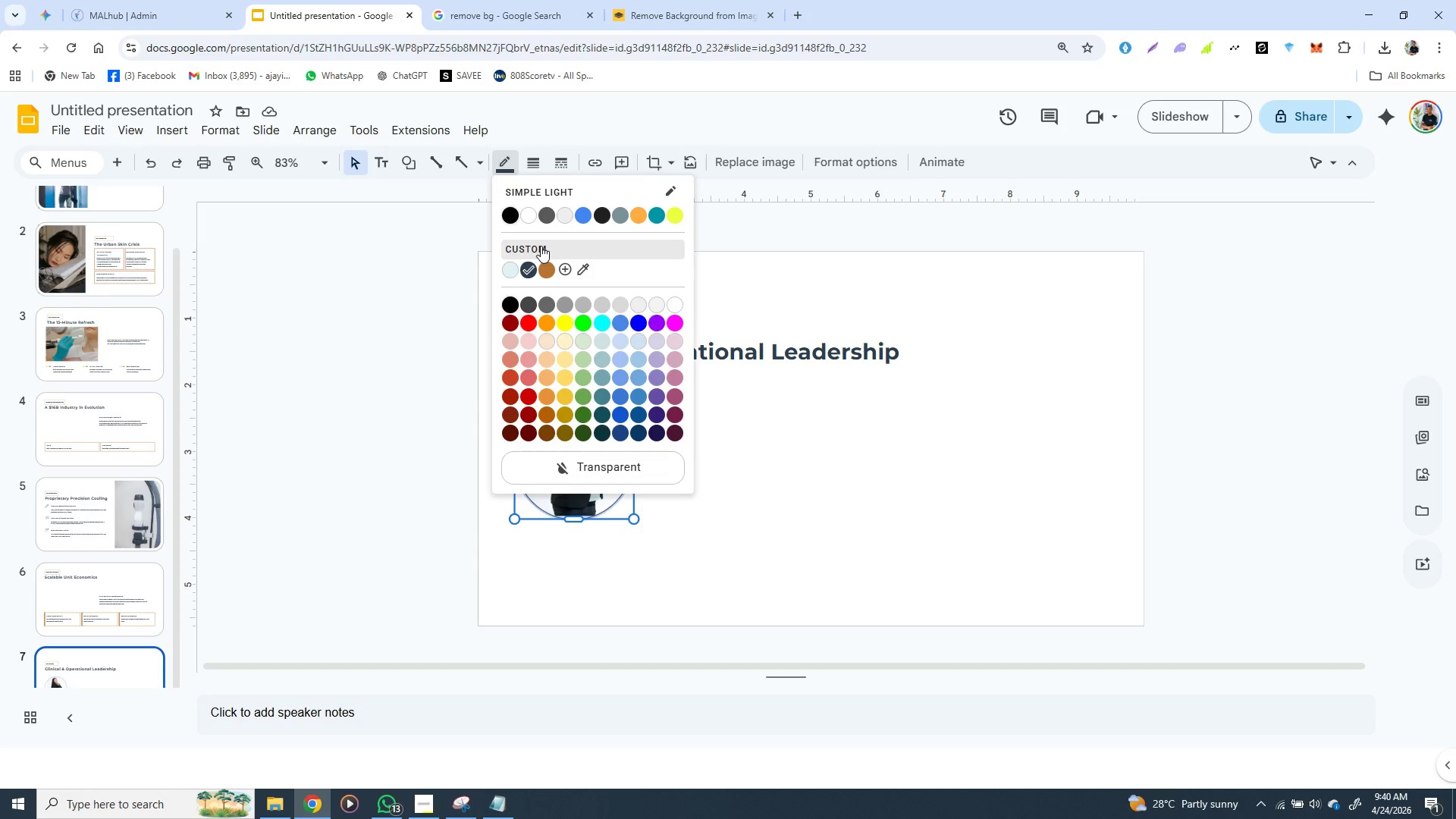 
left_click([541, 246])
 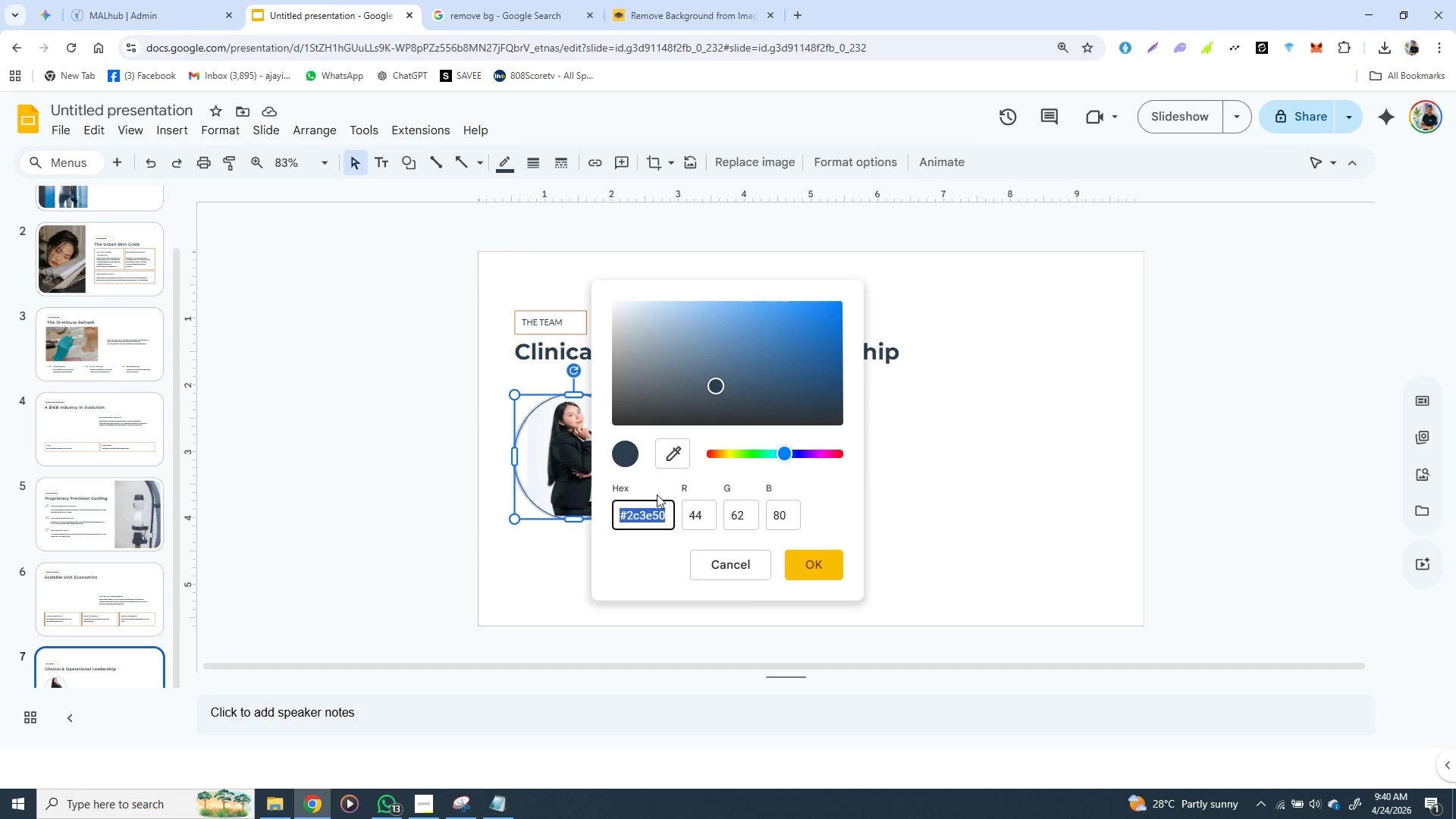 
wait(6.62)
 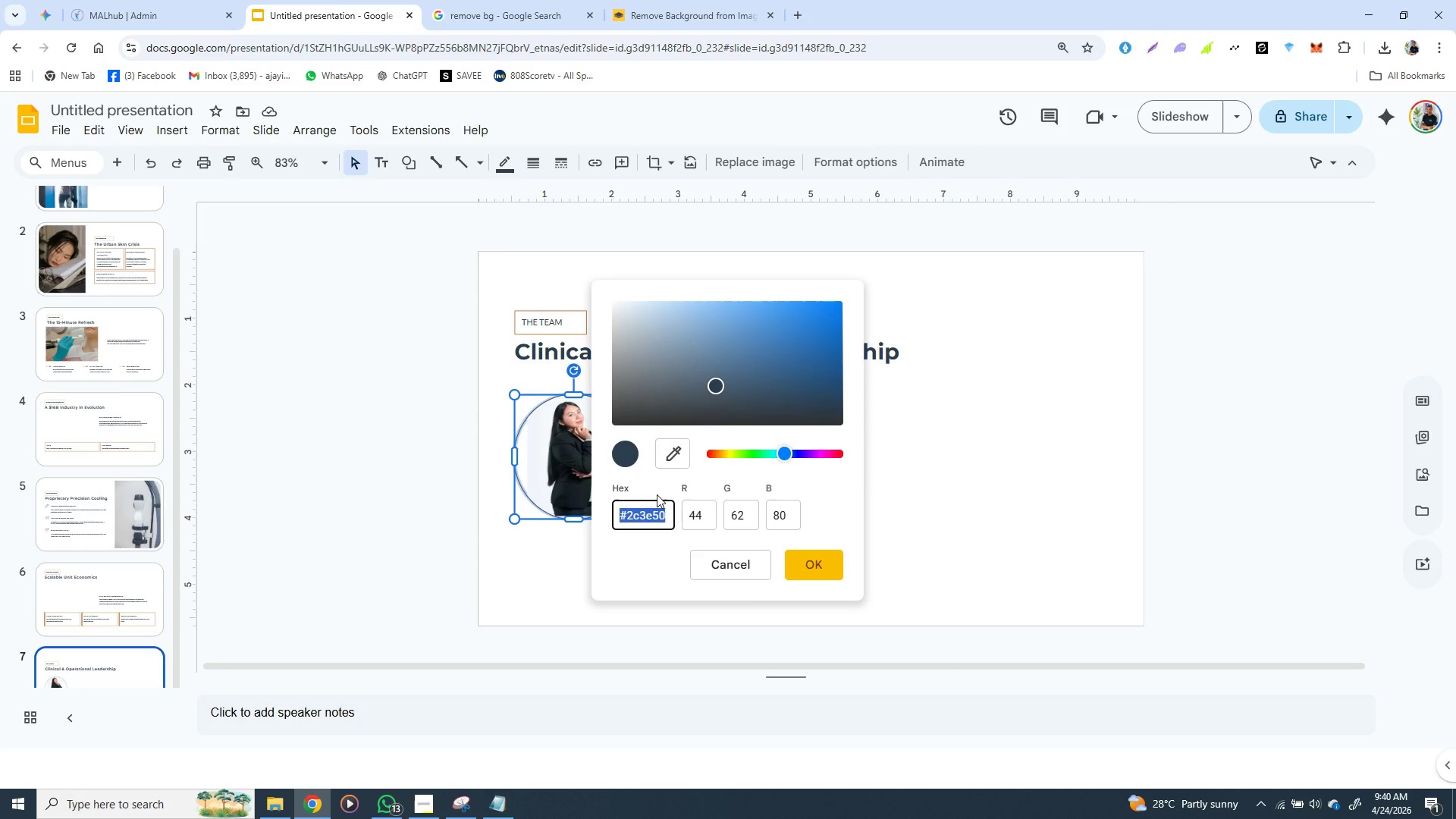 
key(2)
 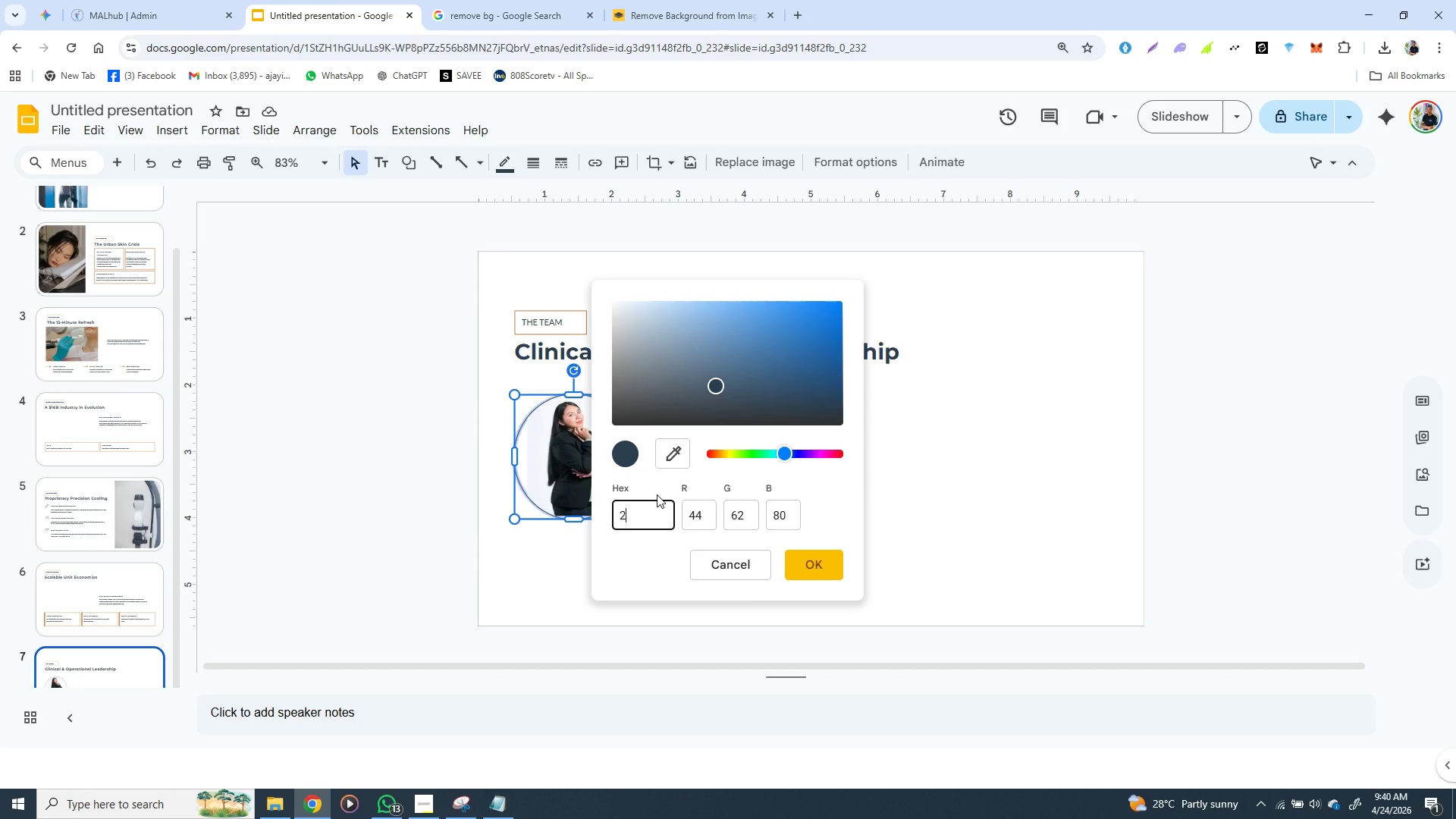 
wait(10.09)
 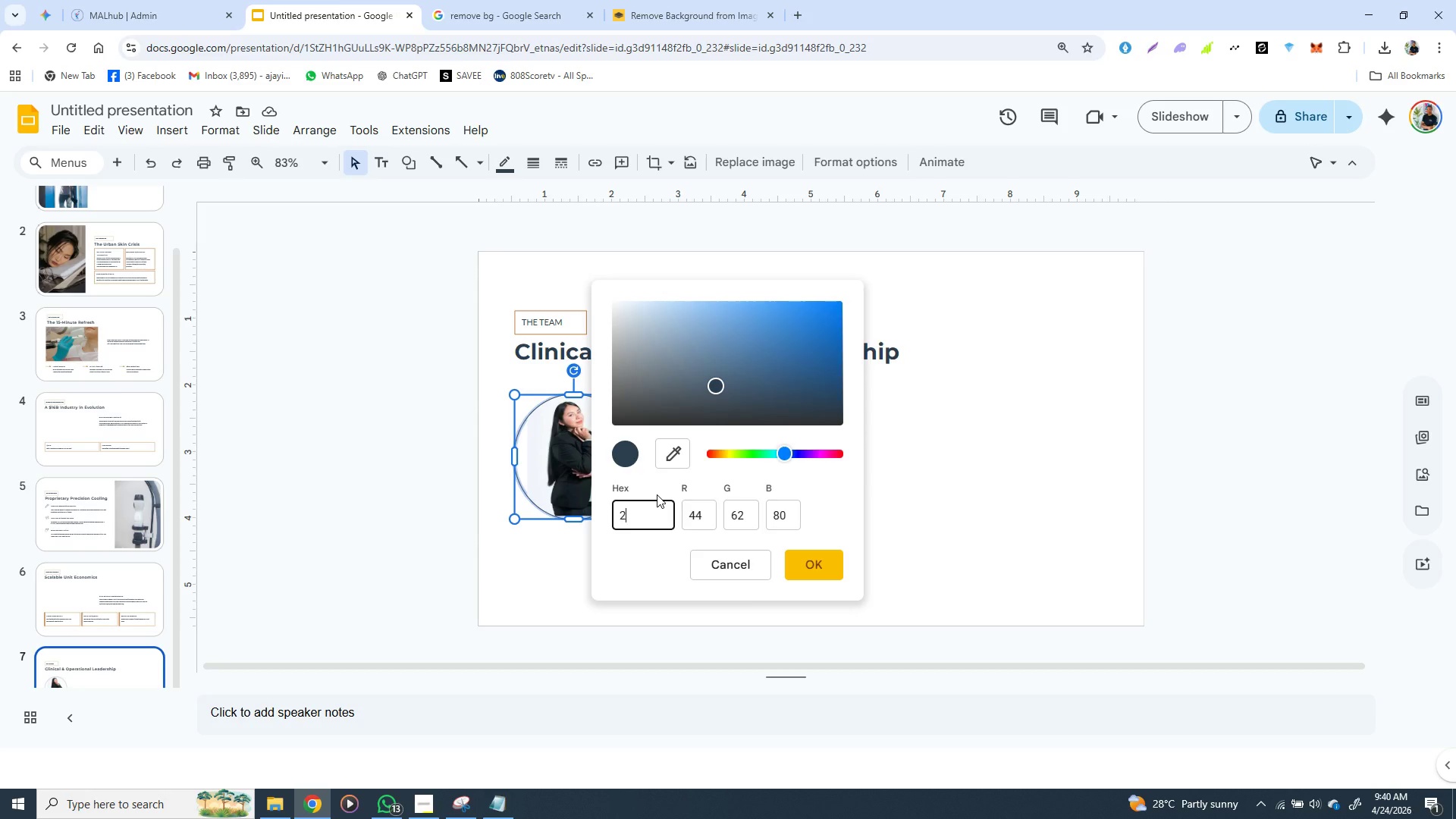 
left_click([935, 482])
 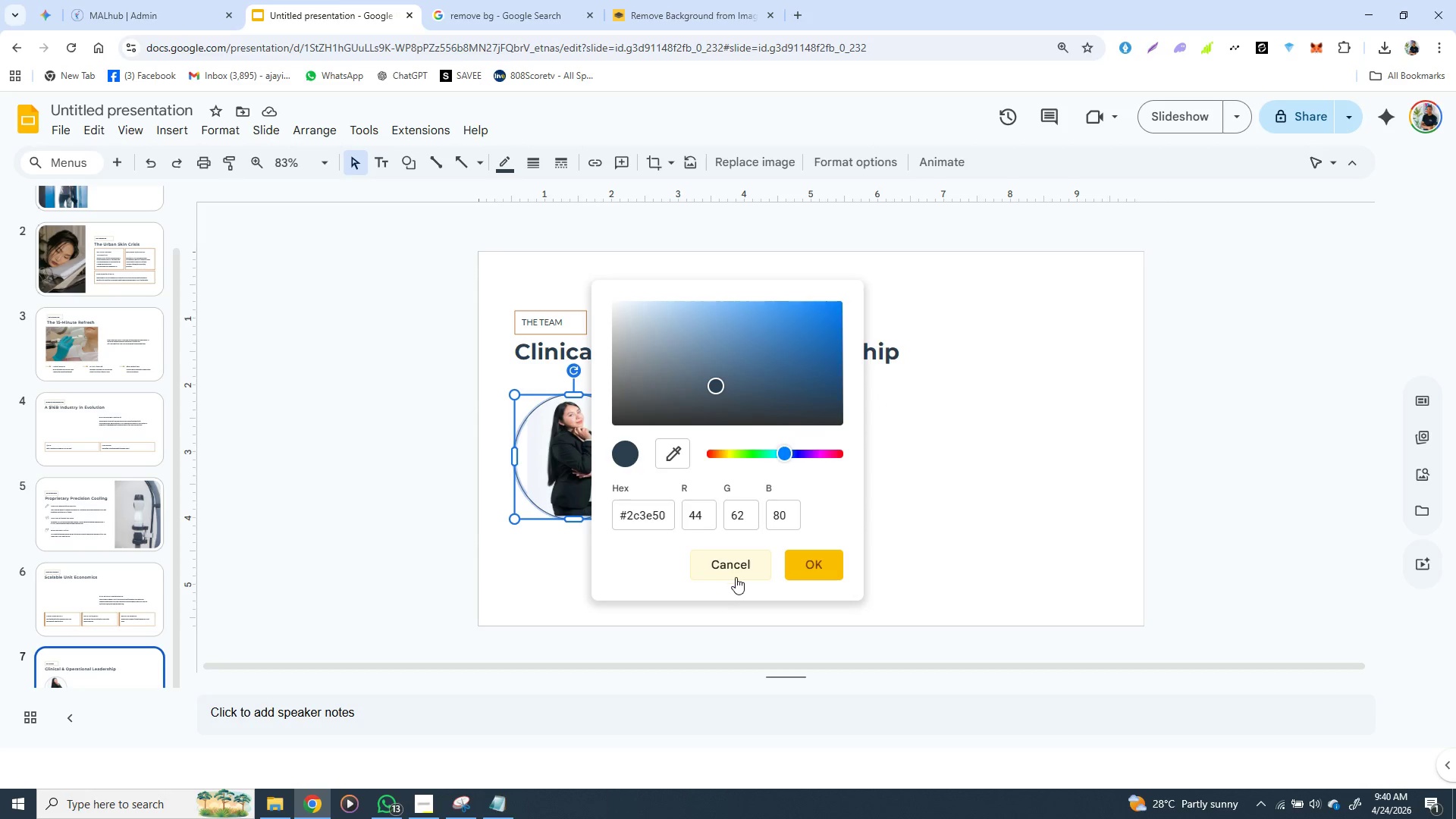 
left_click([736, 577])
 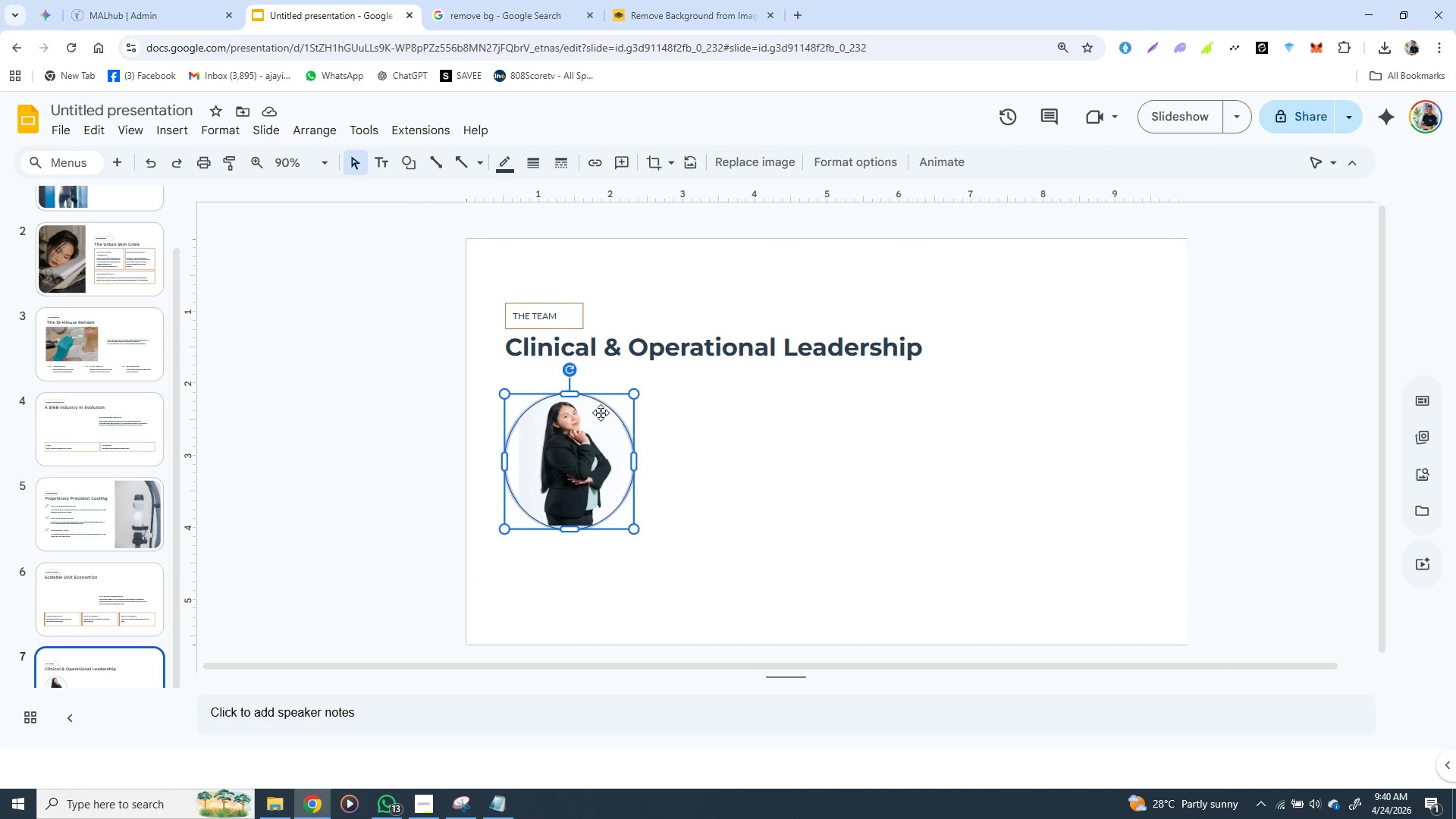 
wait(21.6)
 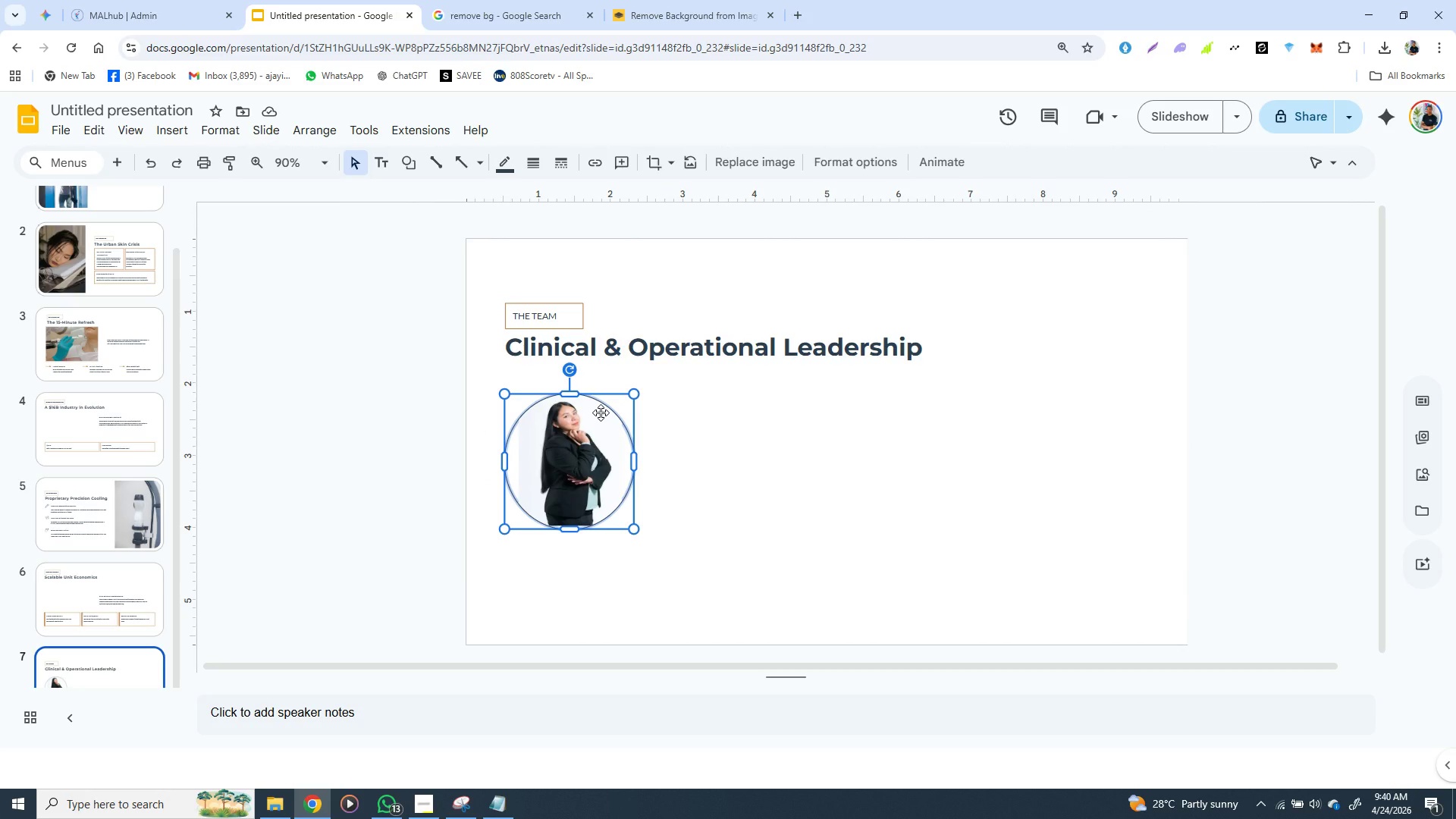 
mouse_move([535, 6])
 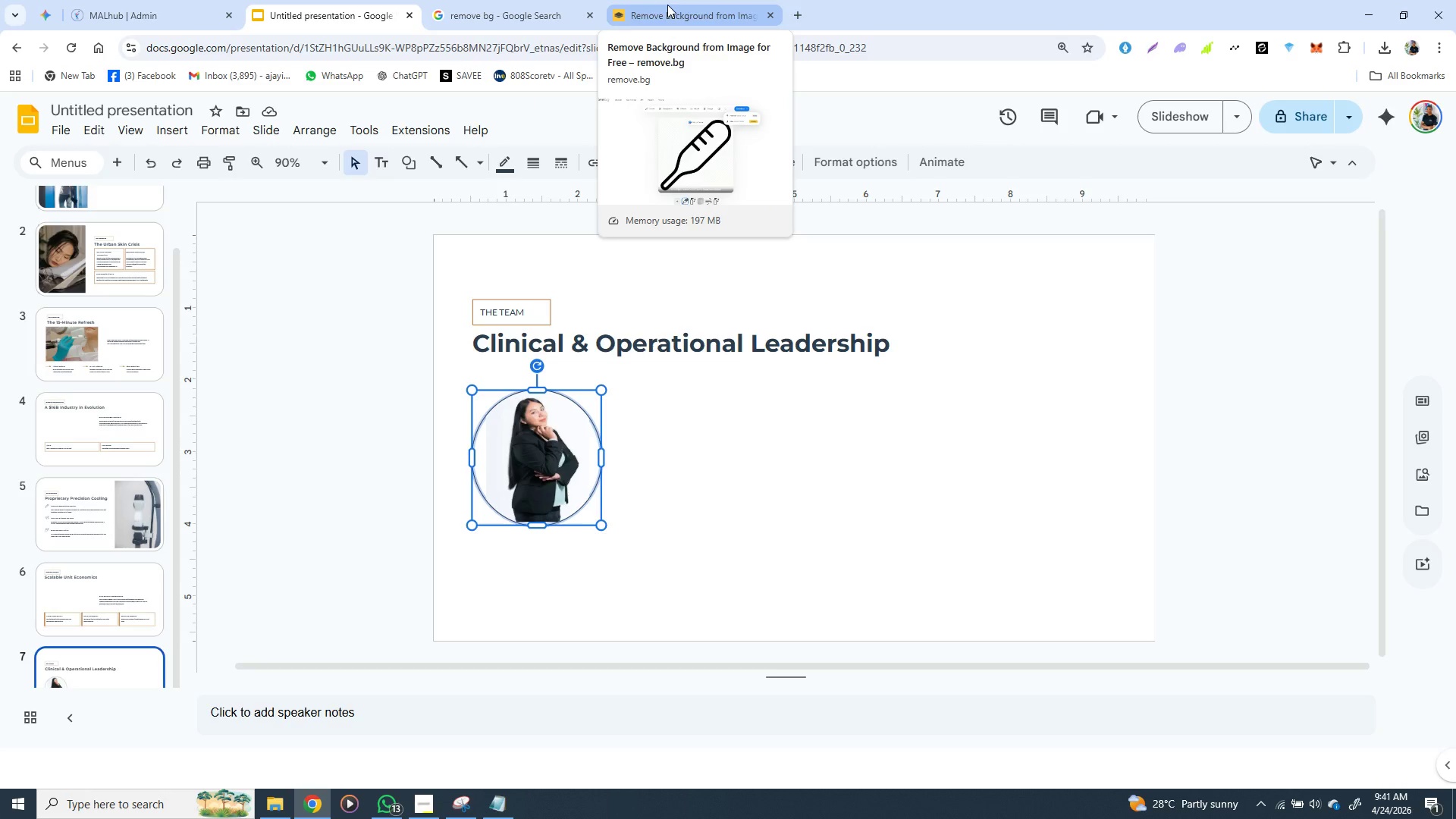 
left_click([667, 5])
 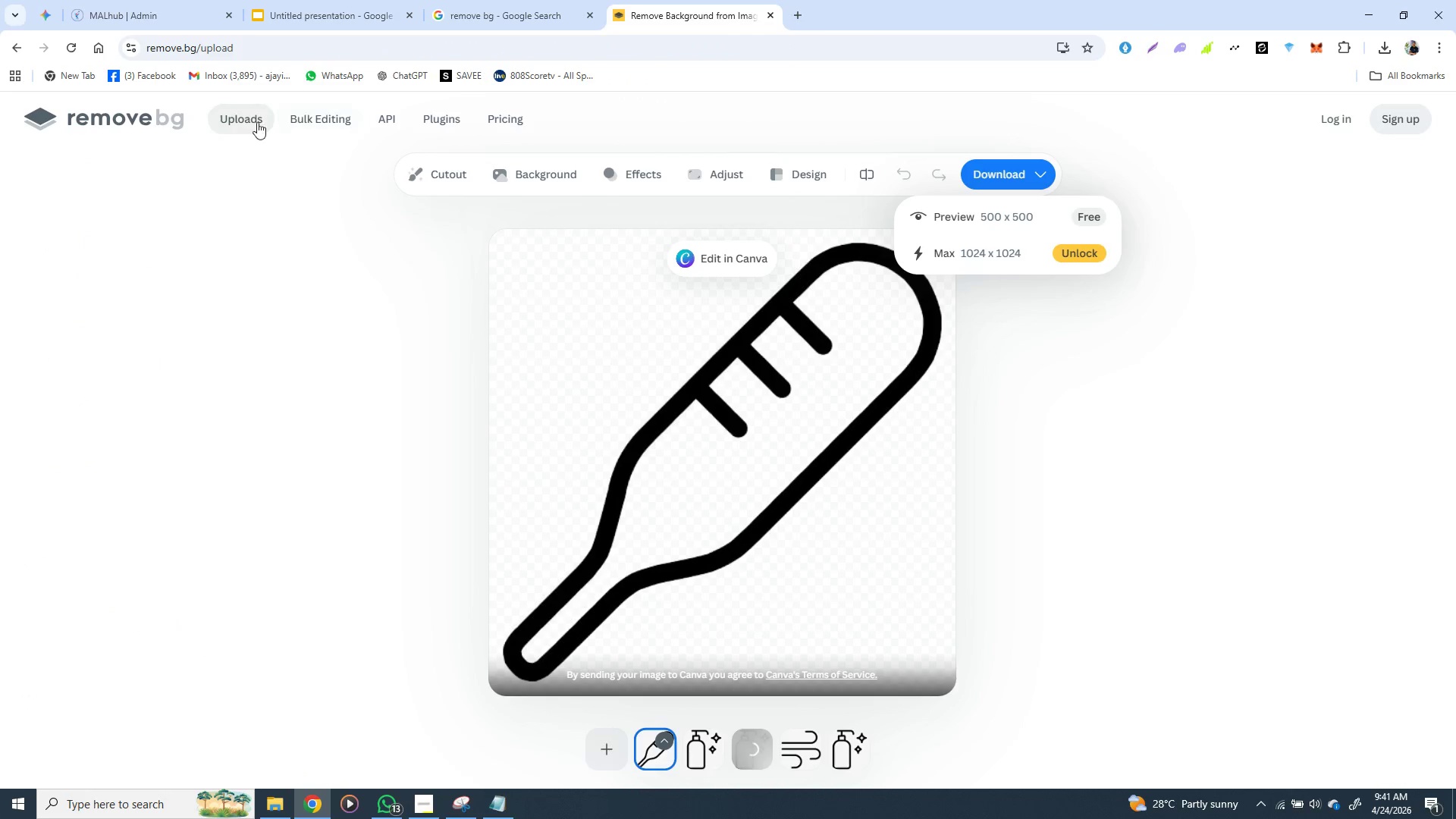 
left_click([255, 122])
 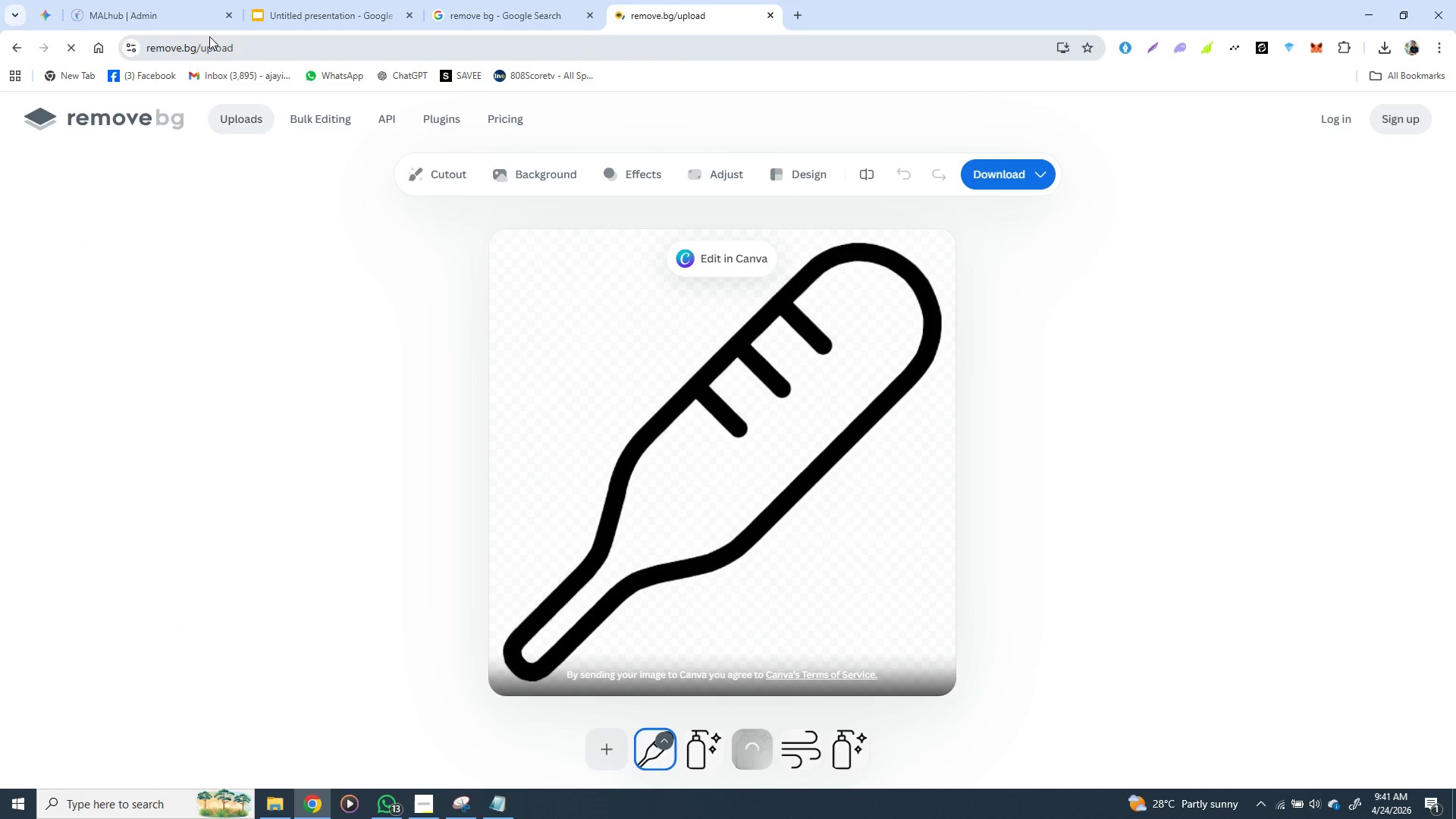 
left_click([70, 49])
 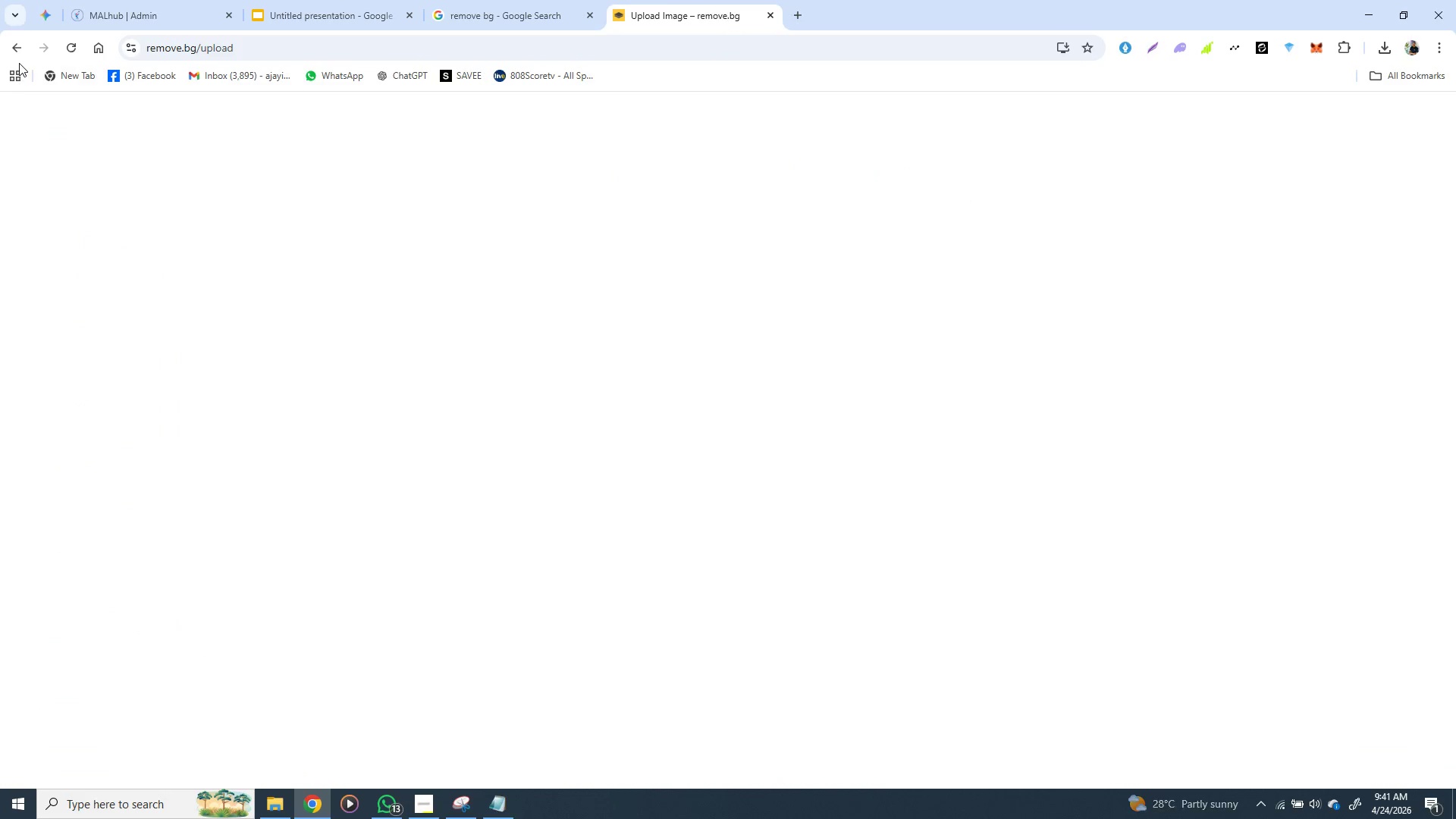 
left_click([17, 56])
 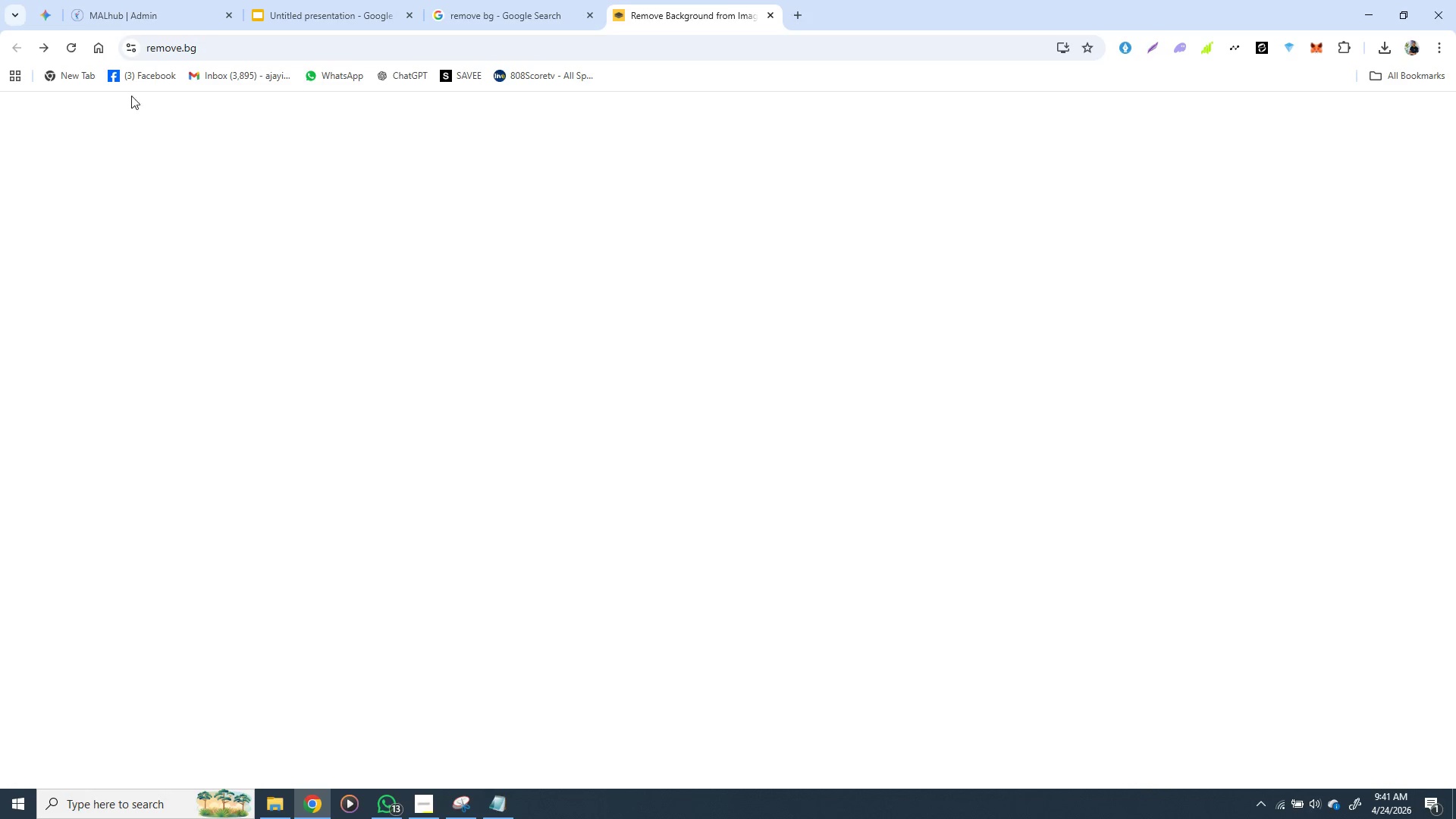 
left_click([65, 42])
 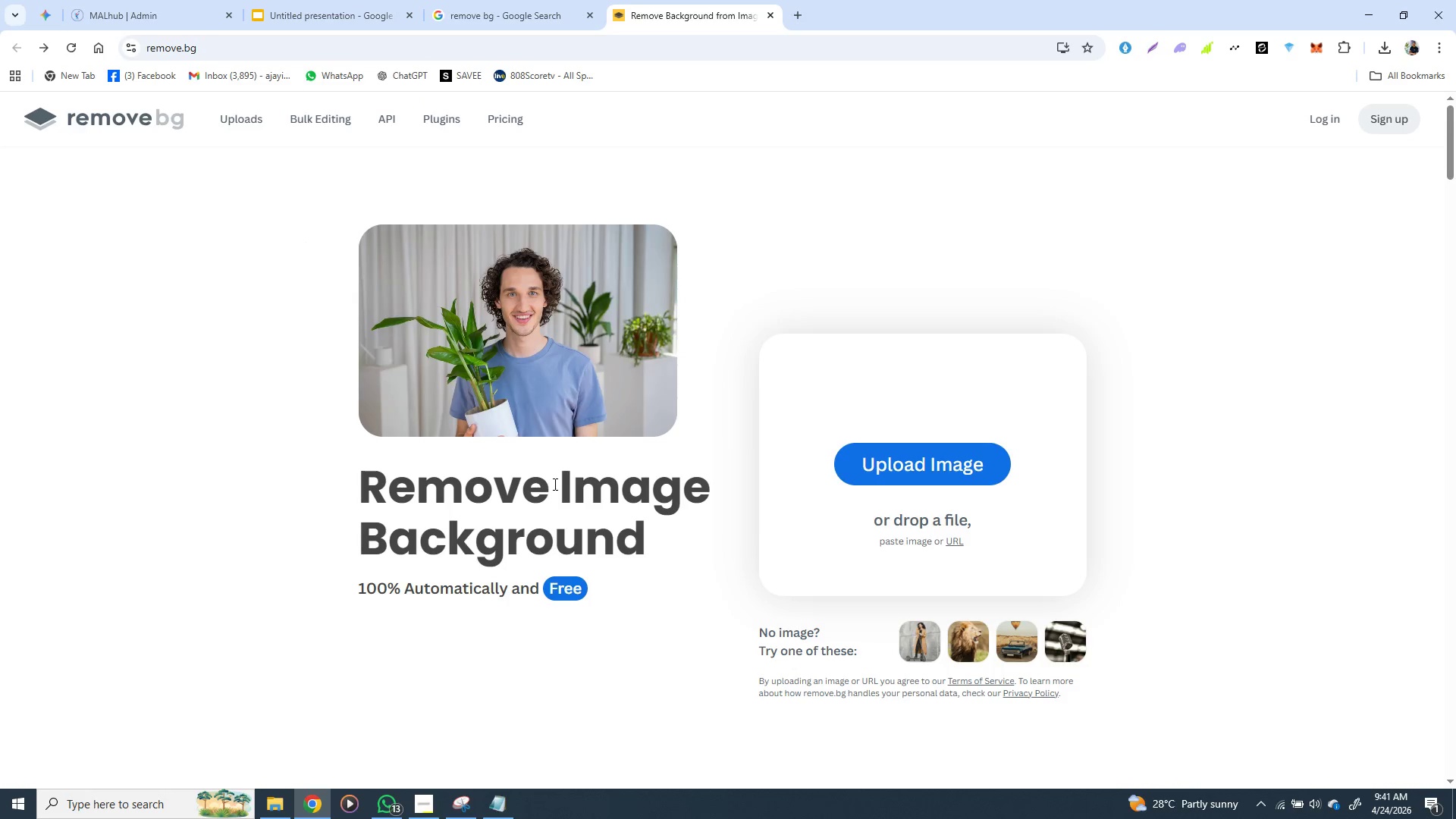 
left_click([895, 463])
 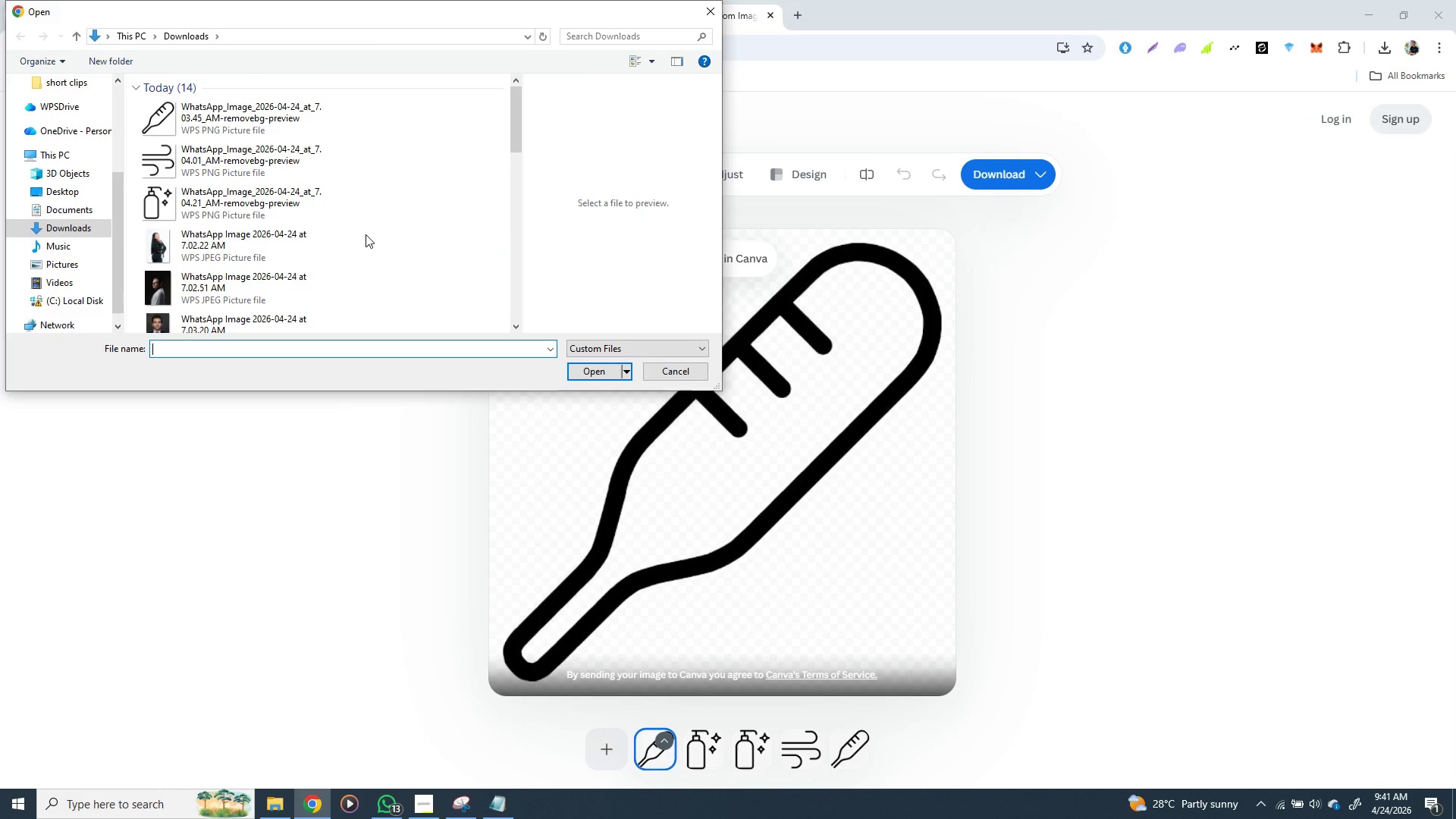 
left_click([204, 231])
 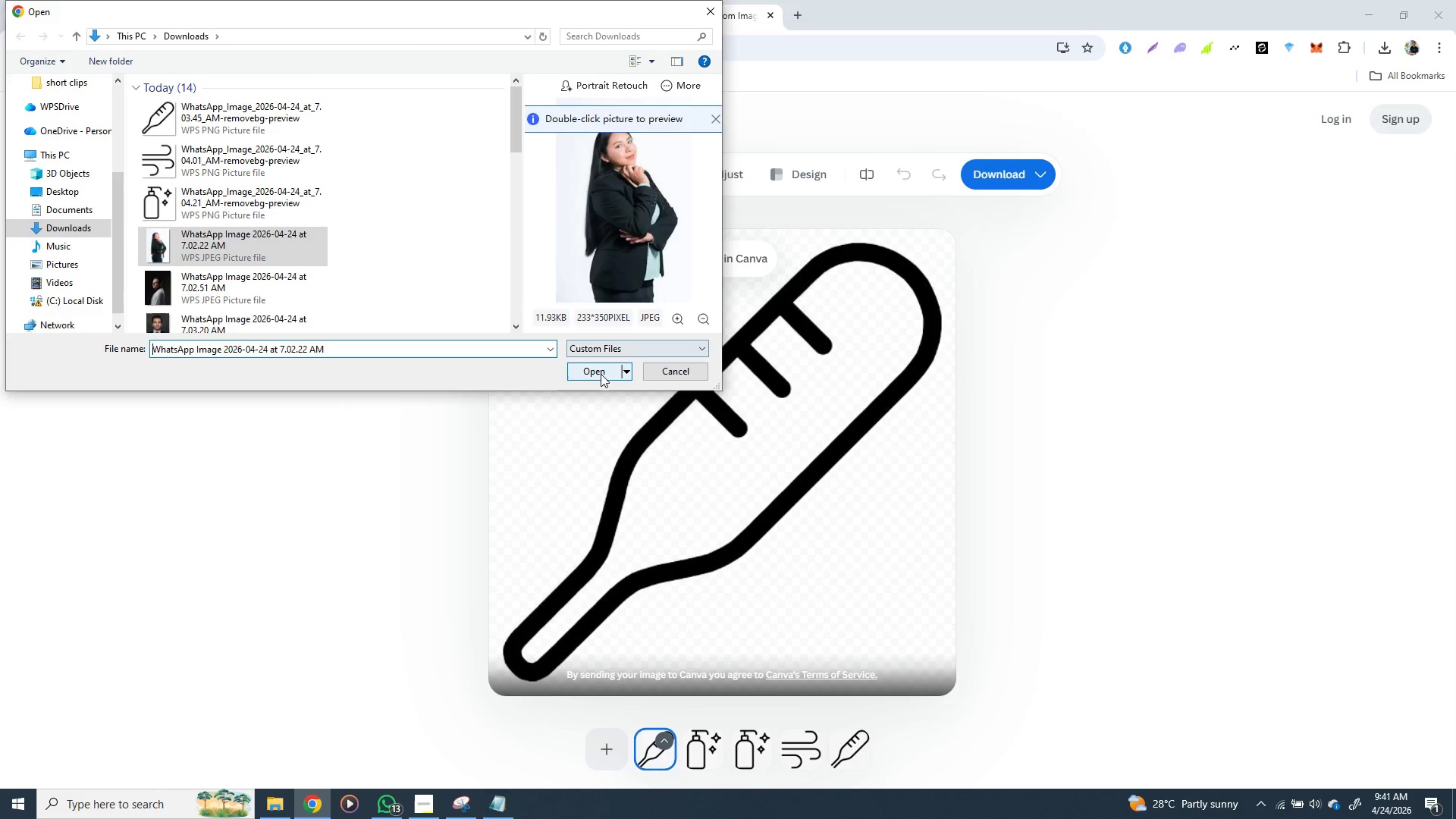 
left_click([601, 374])
 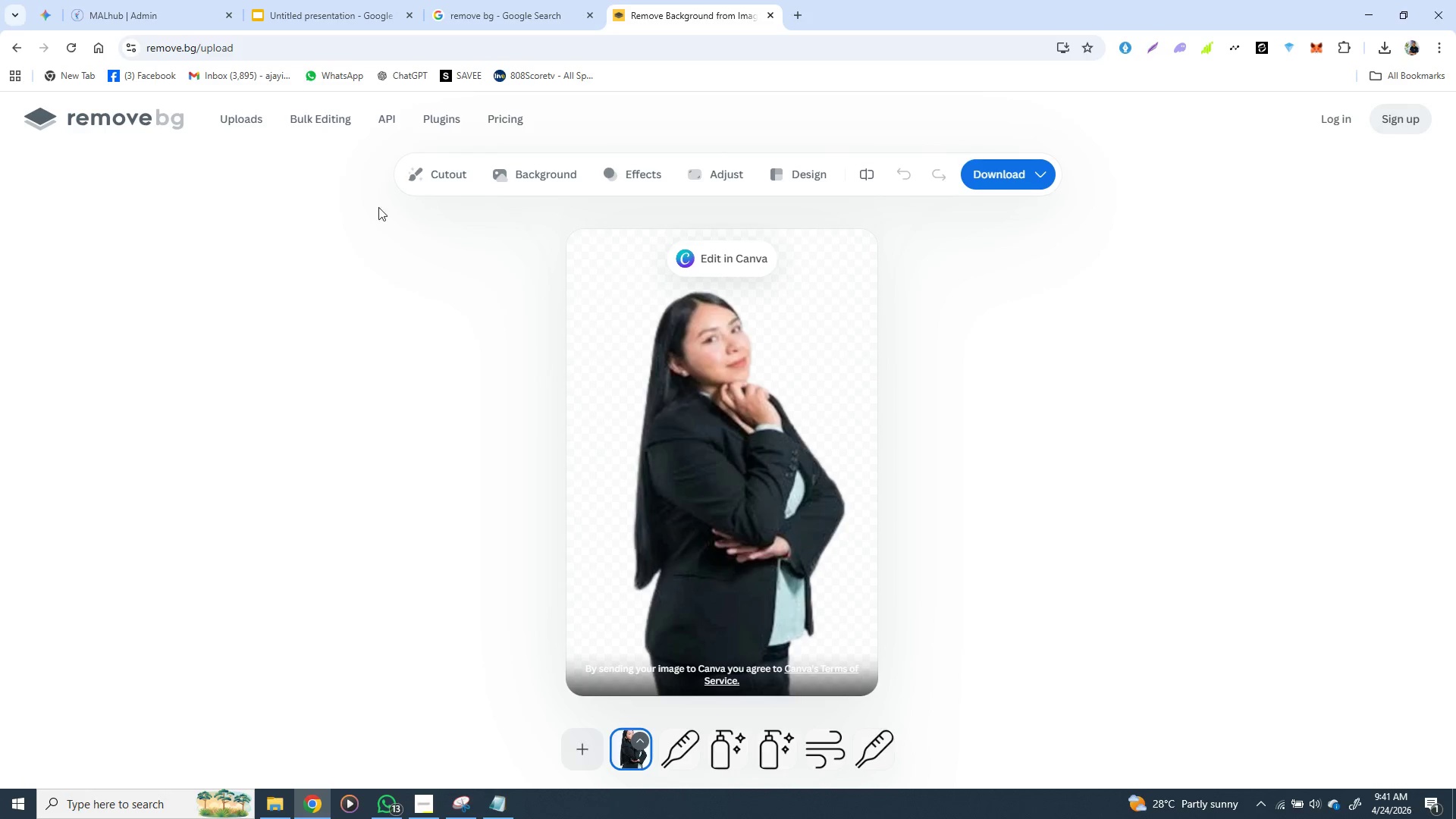 
wait(12.84)
 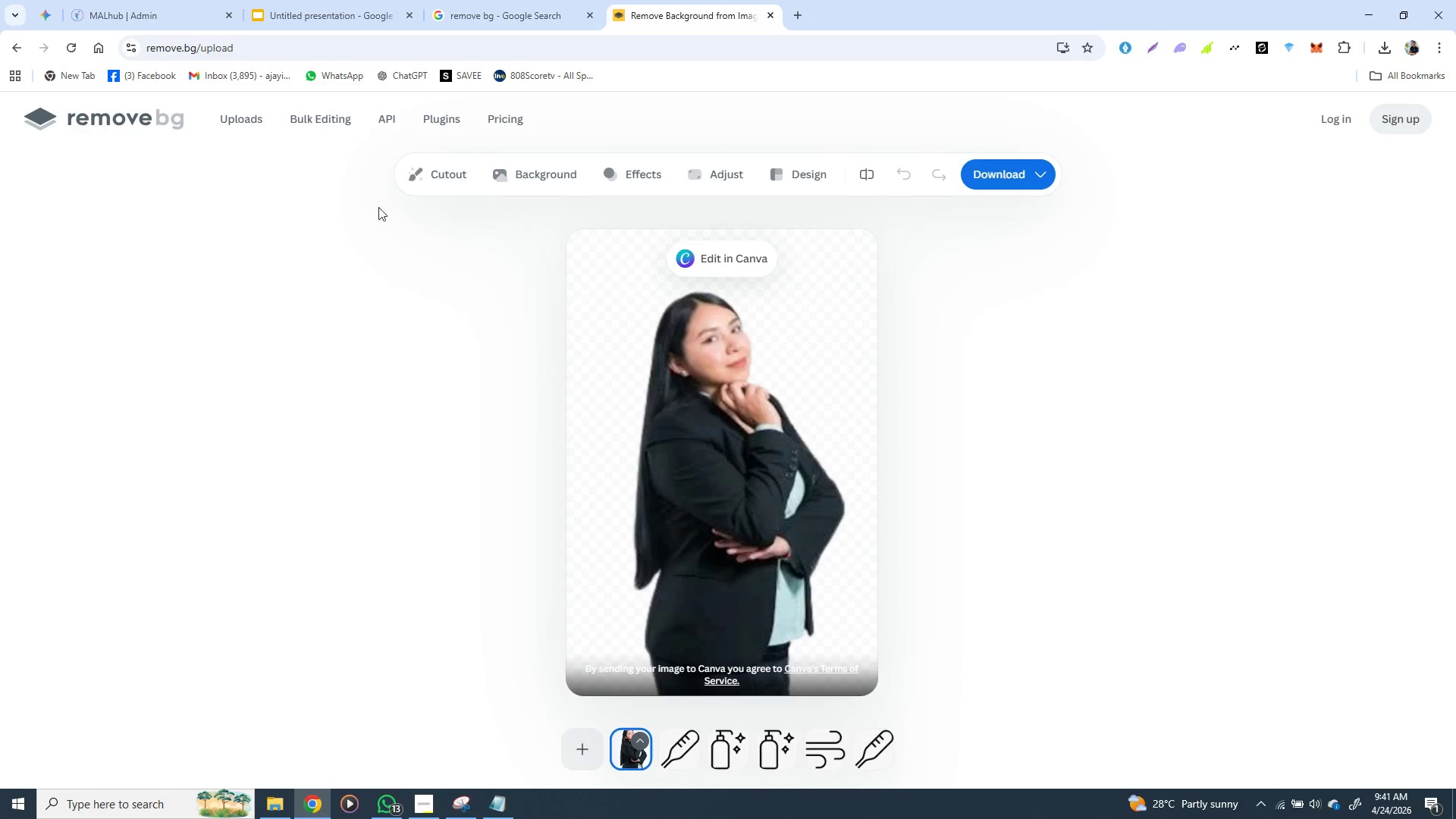 
left_click([588, 741])
 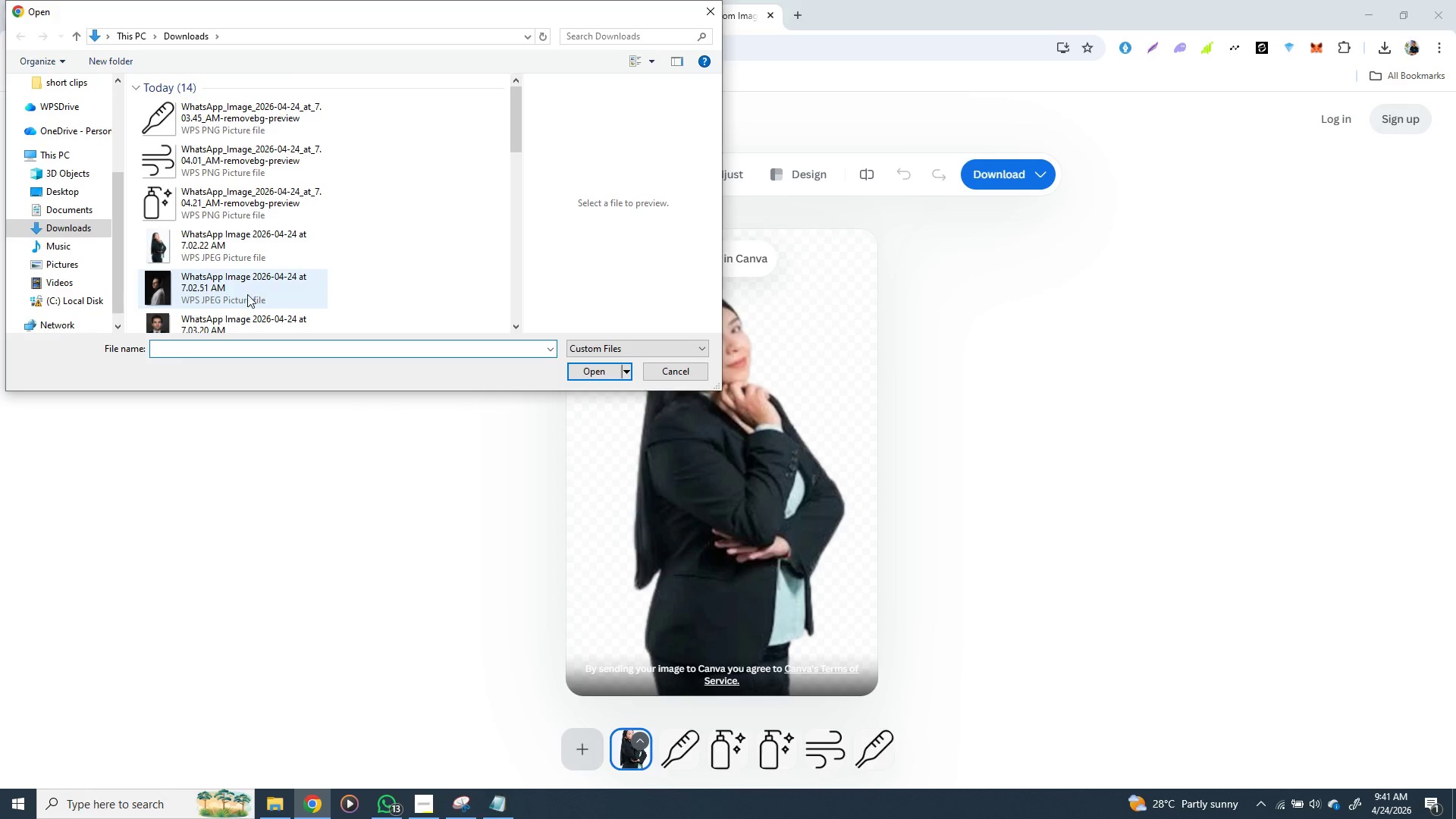 
left_click([233, 283])
 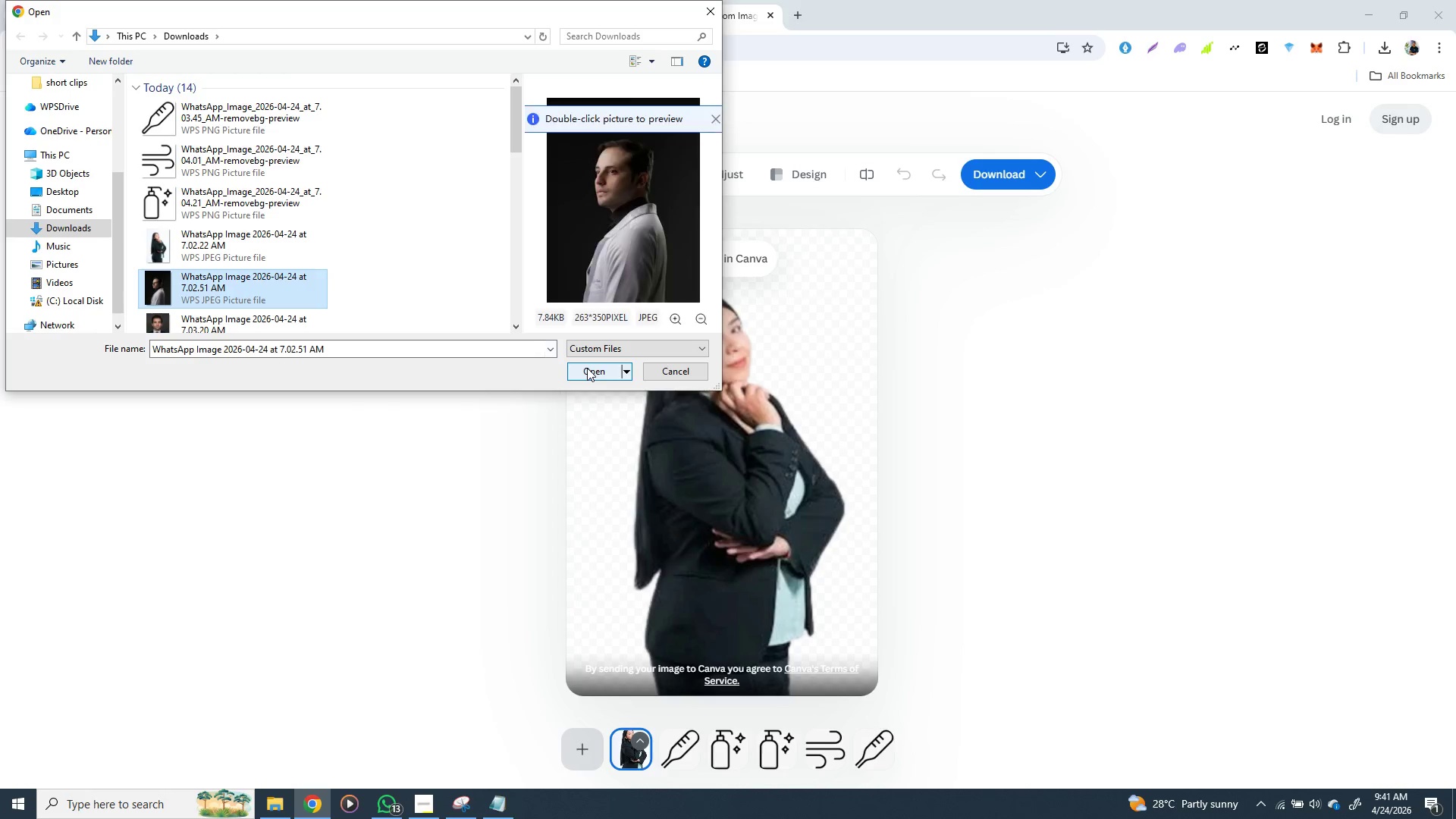 
left_click([587, 368])
 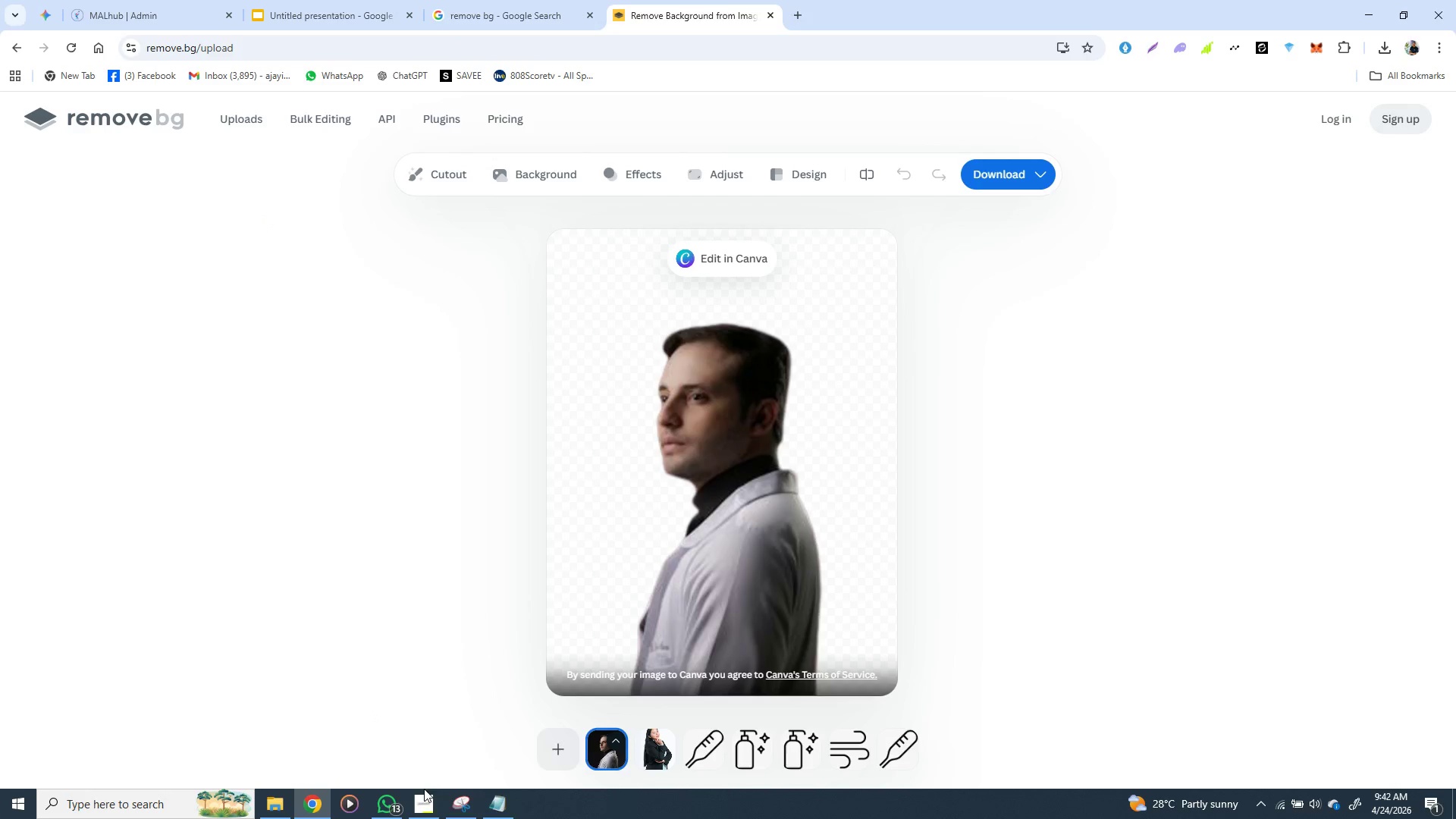 
wait(25.5)
 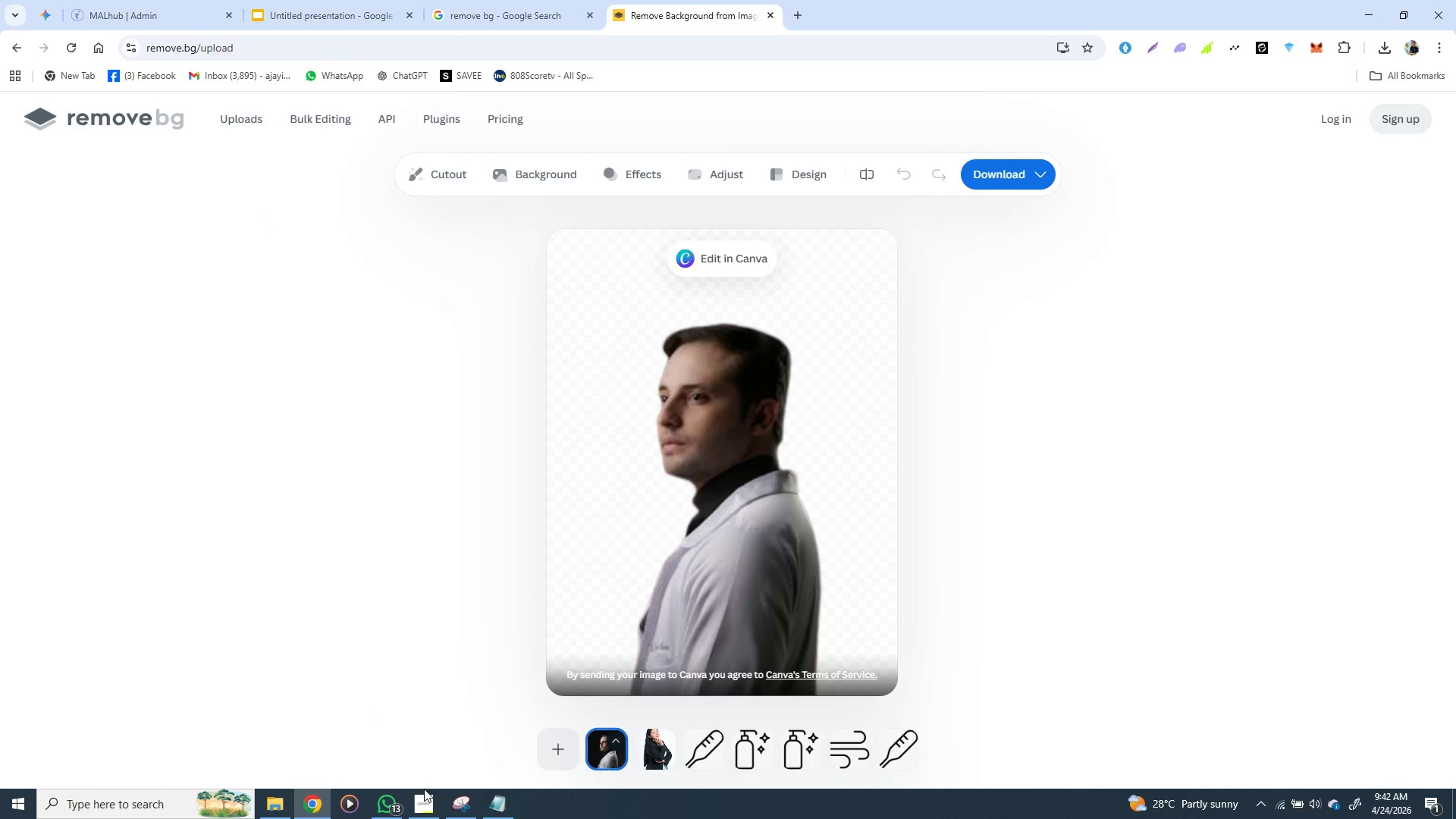 
left_click([557, 754])
 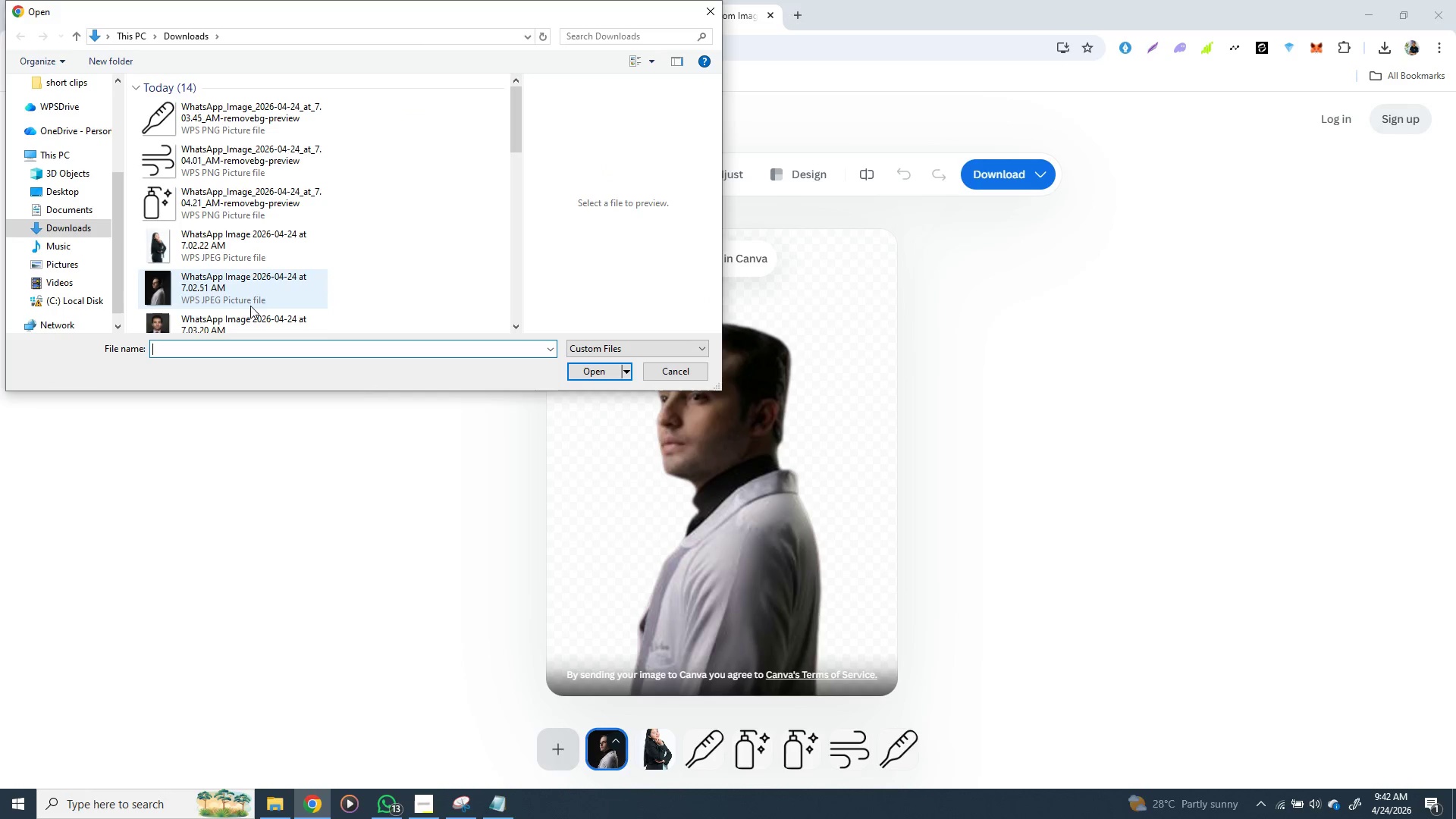 
left_click([250, 315])
 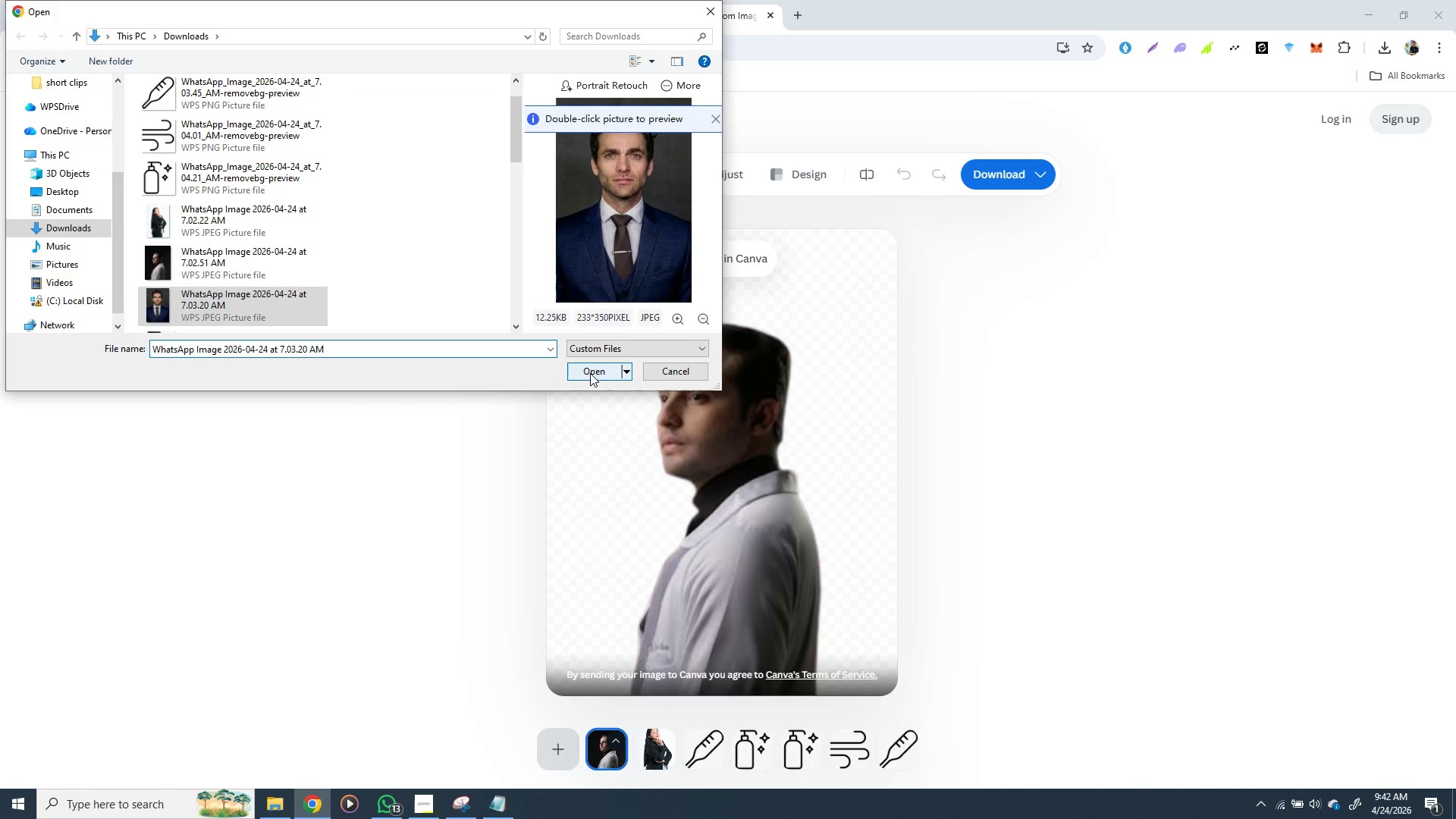 
left_click([590, 373])
 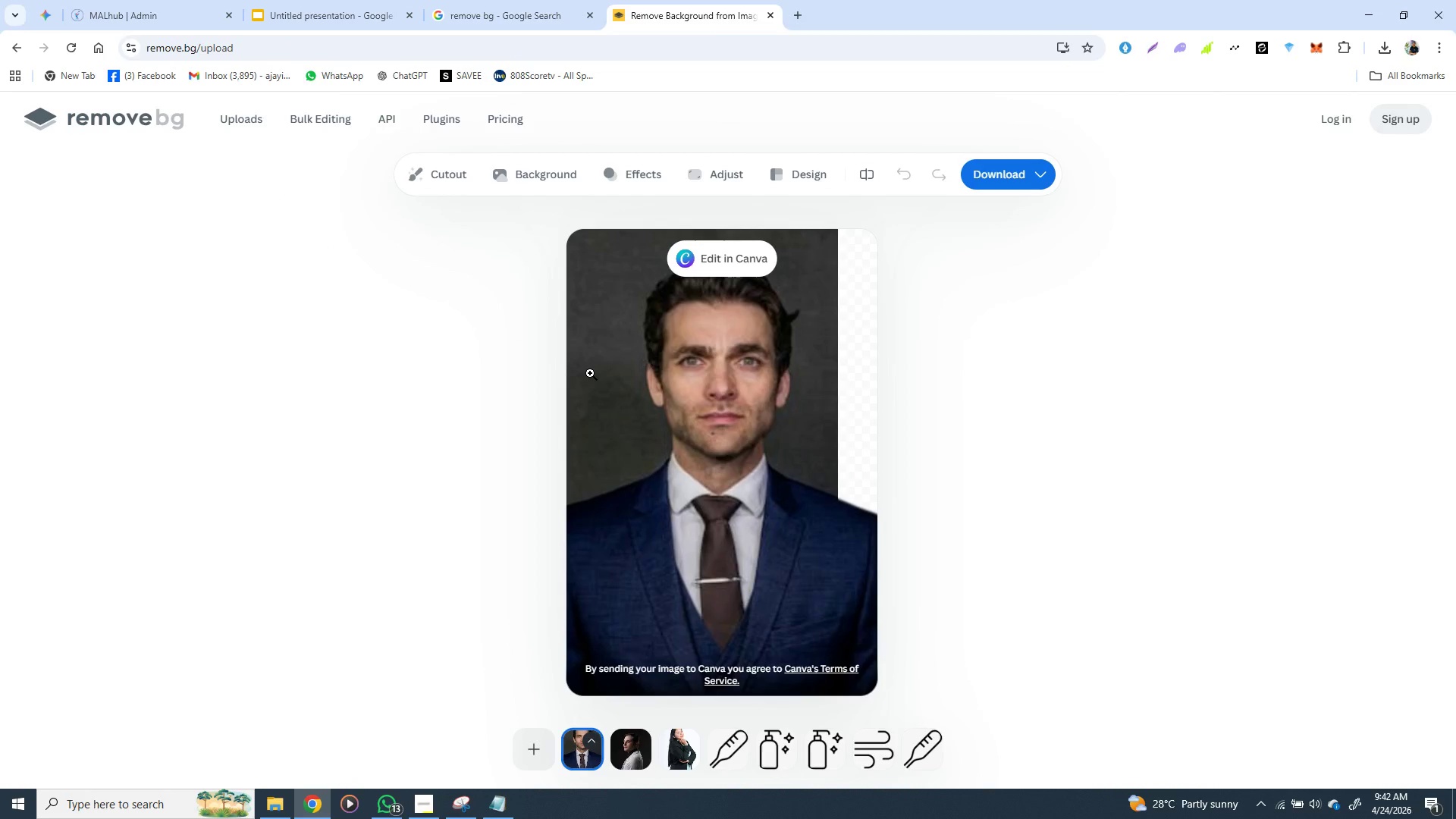 
wait(10.61)
 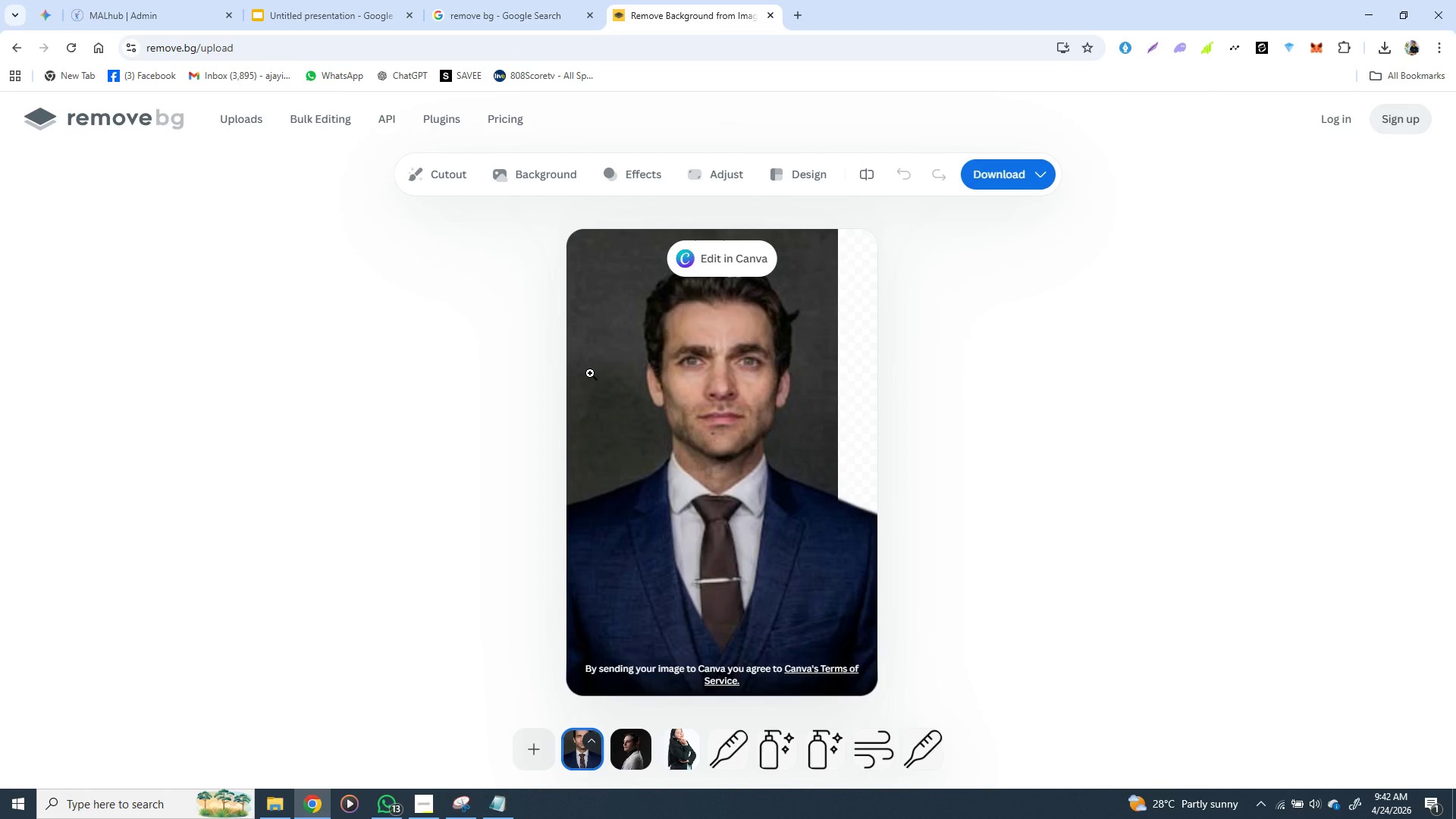 
left_click([679, 757])
 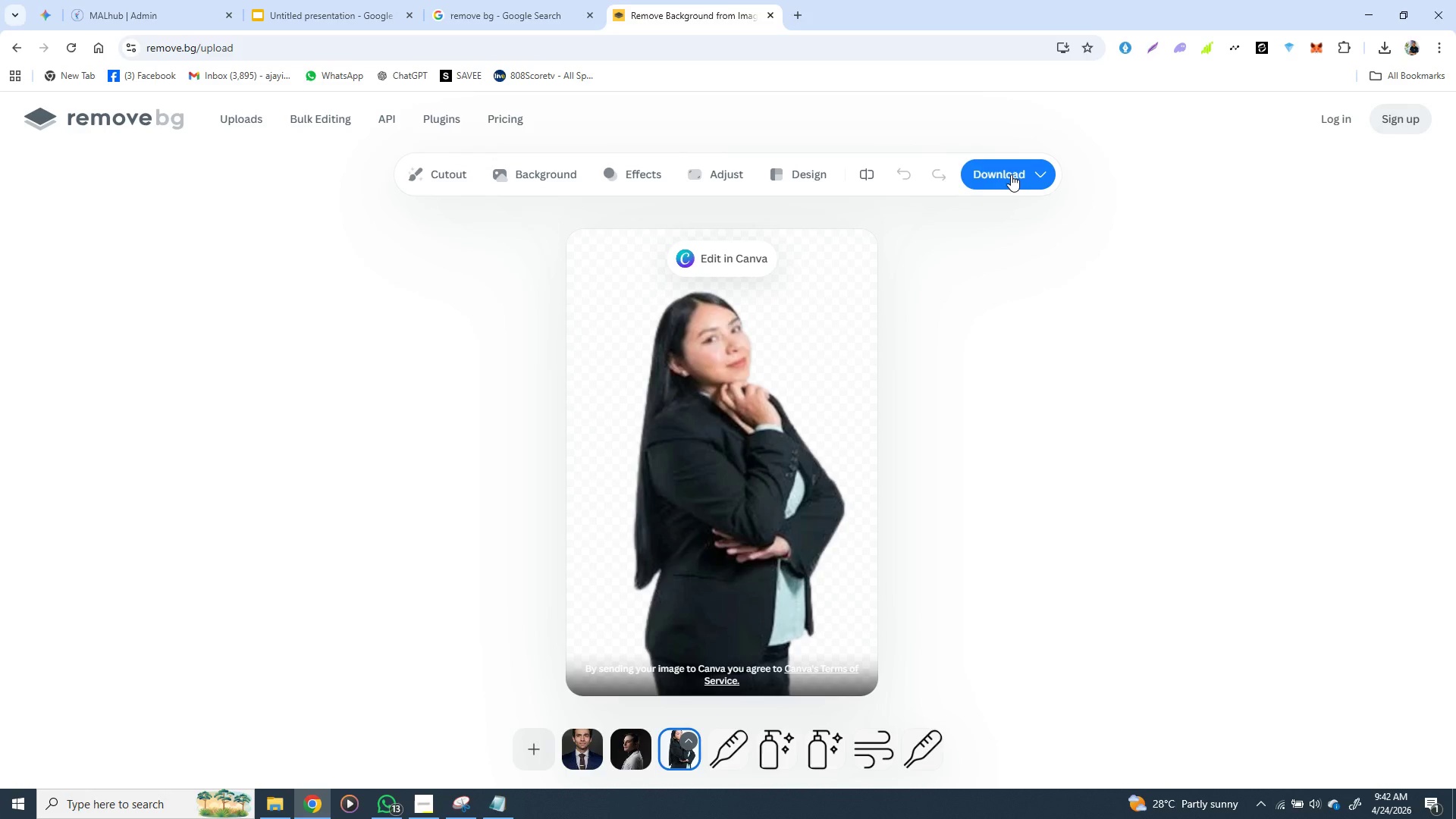 
left_click([1011, 174])
 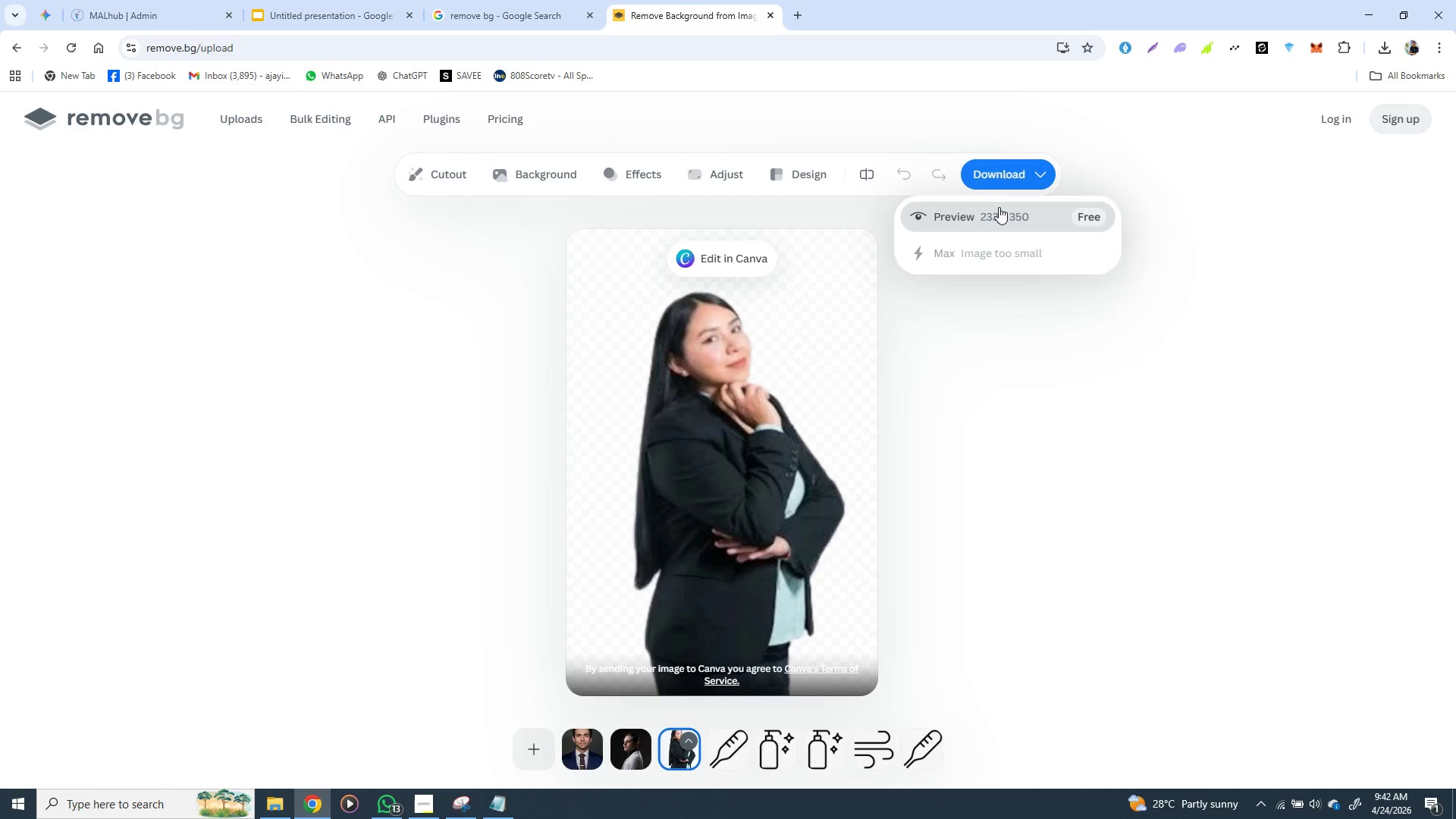 
left_click([999, 207])
 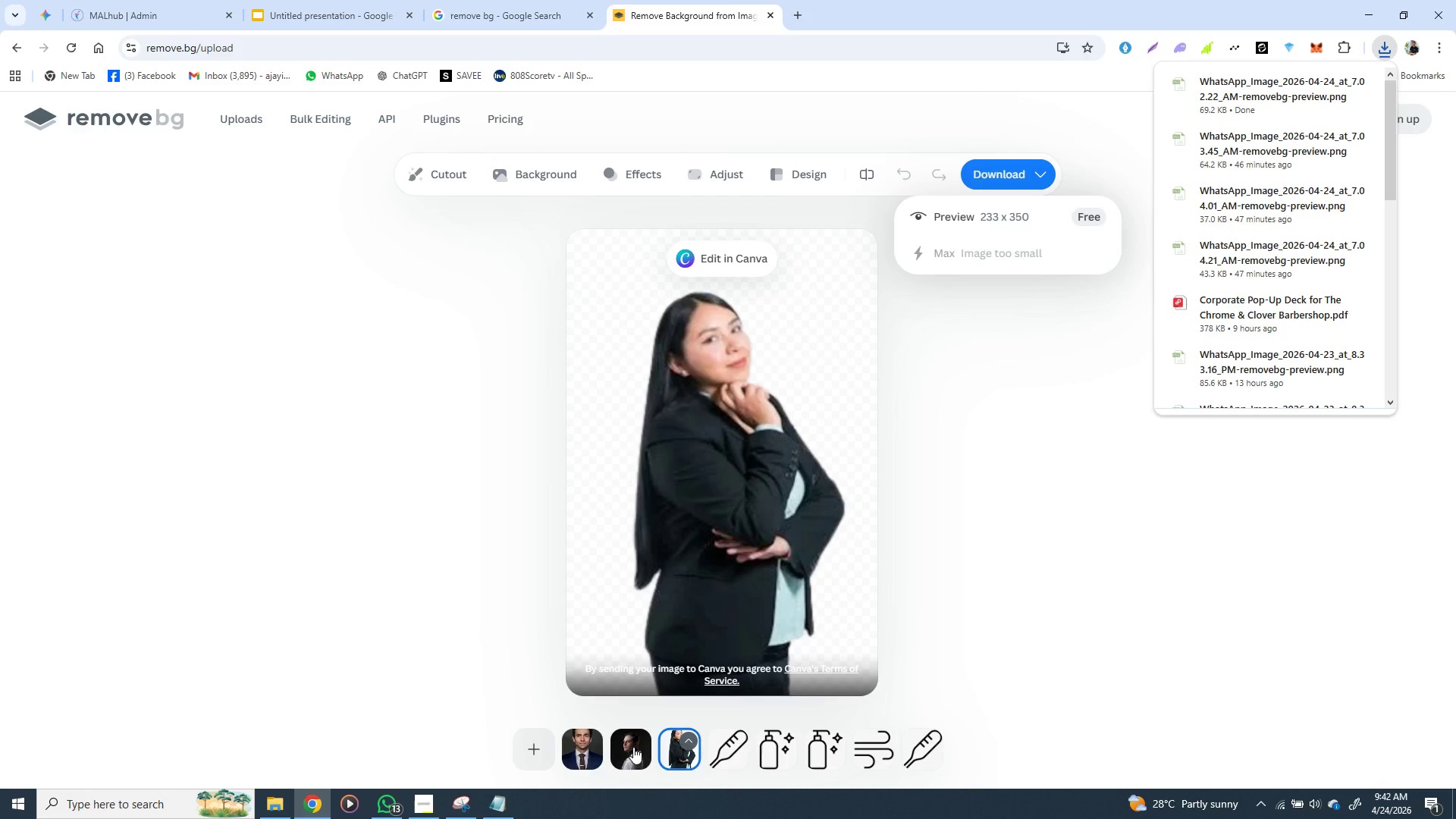 
left_click([633, 750])
 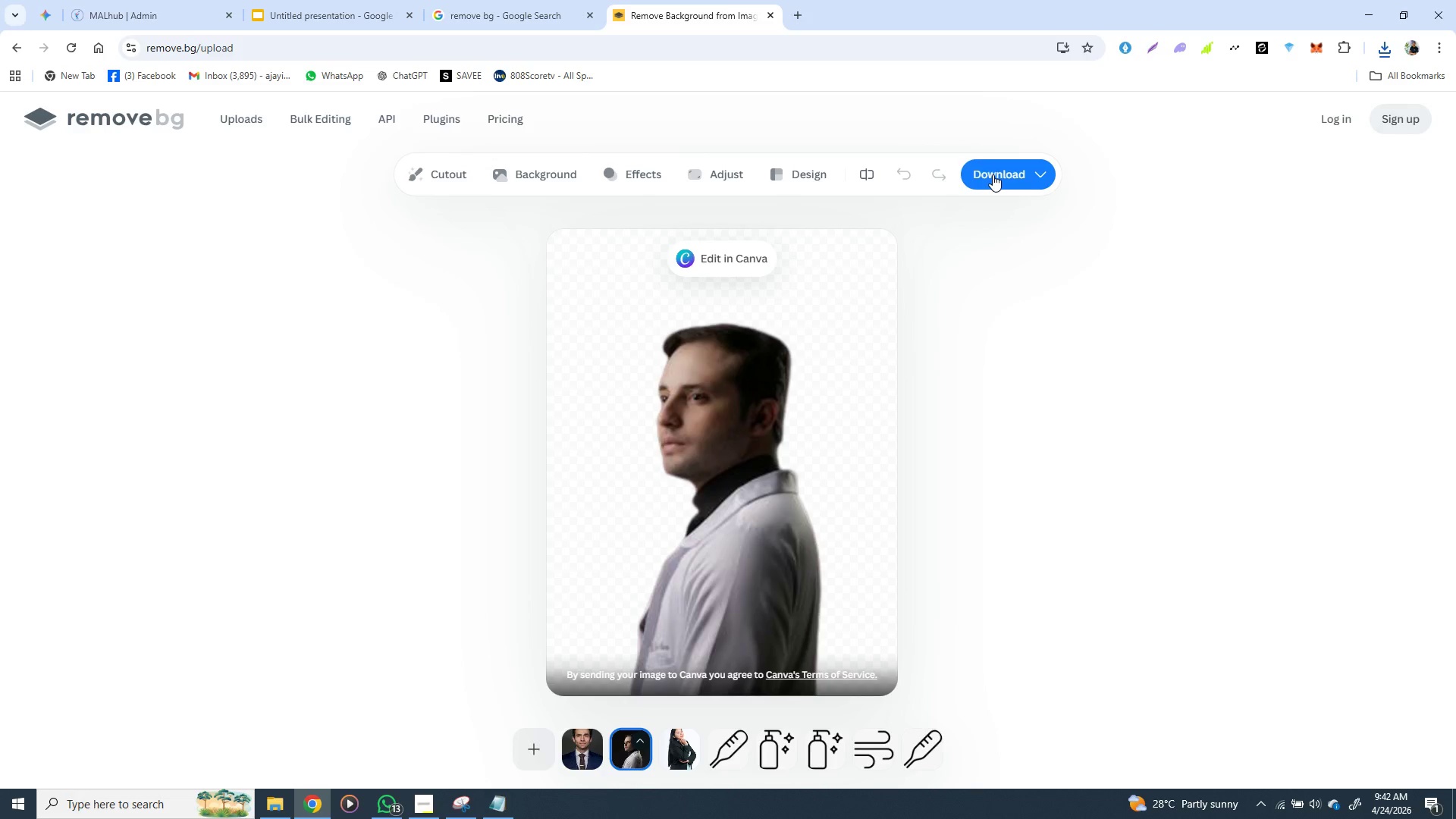 
left_click([993, 174])
 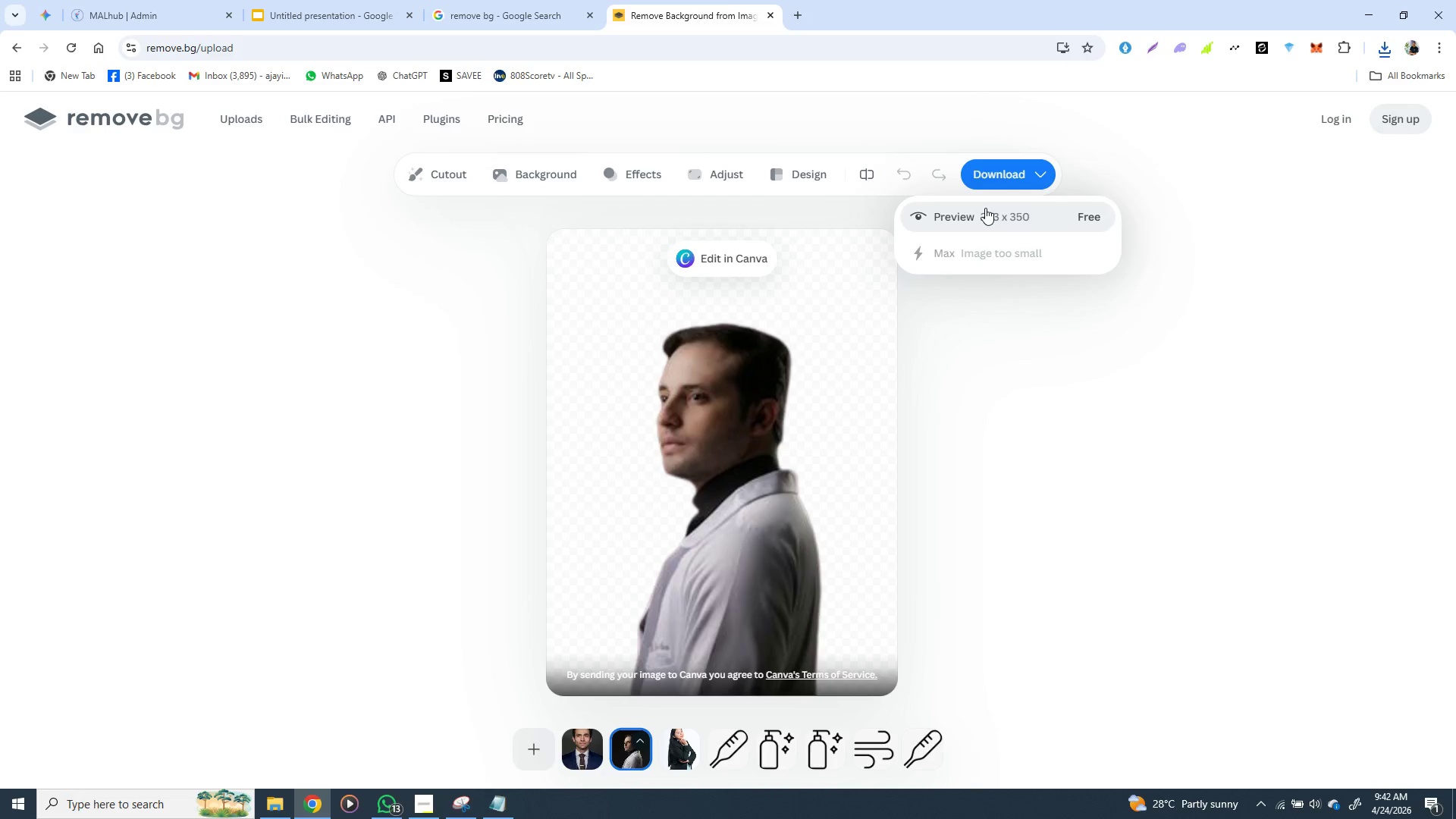 
left_click([985, 208])
 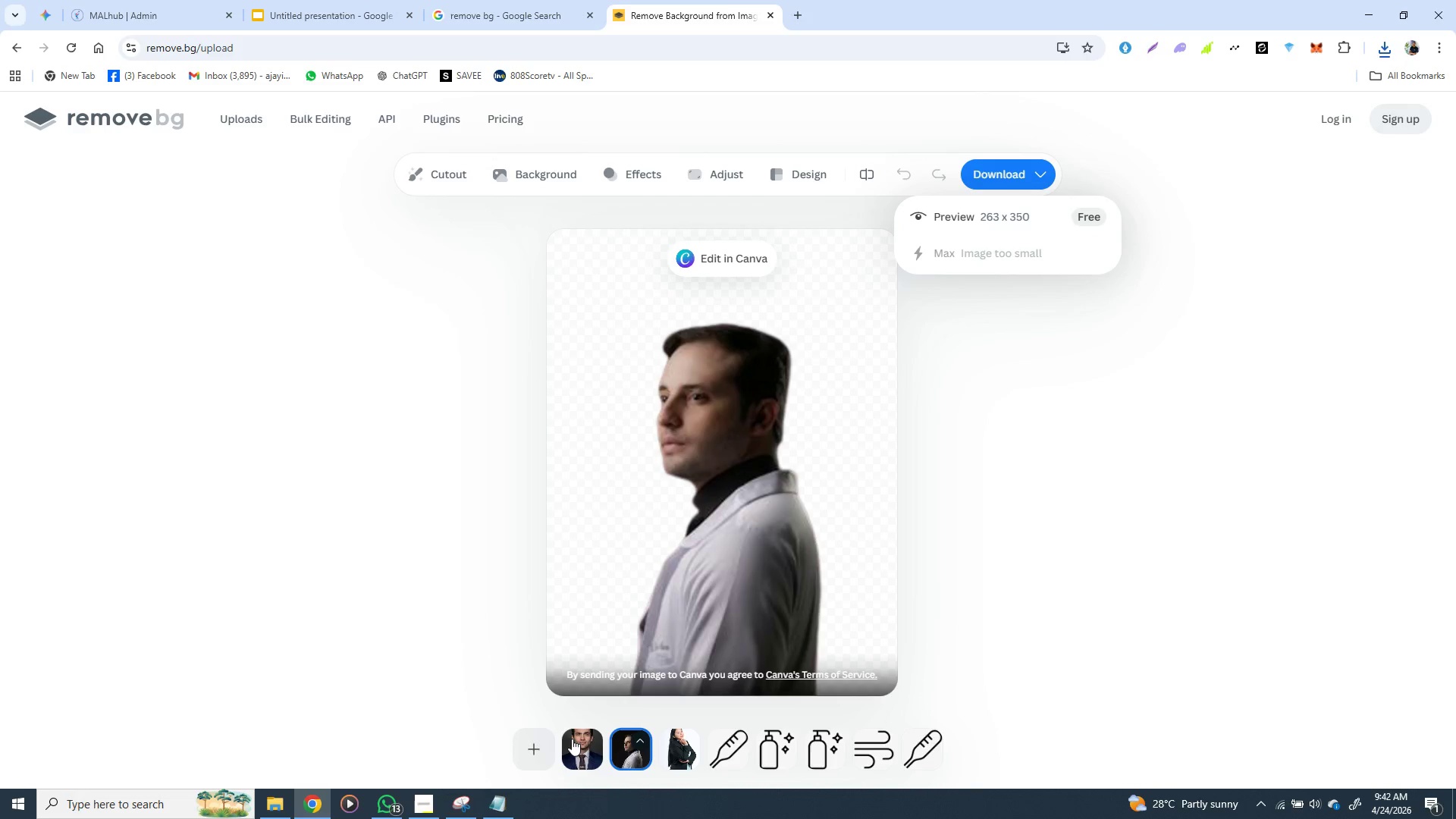 
left_click([584, 739])
 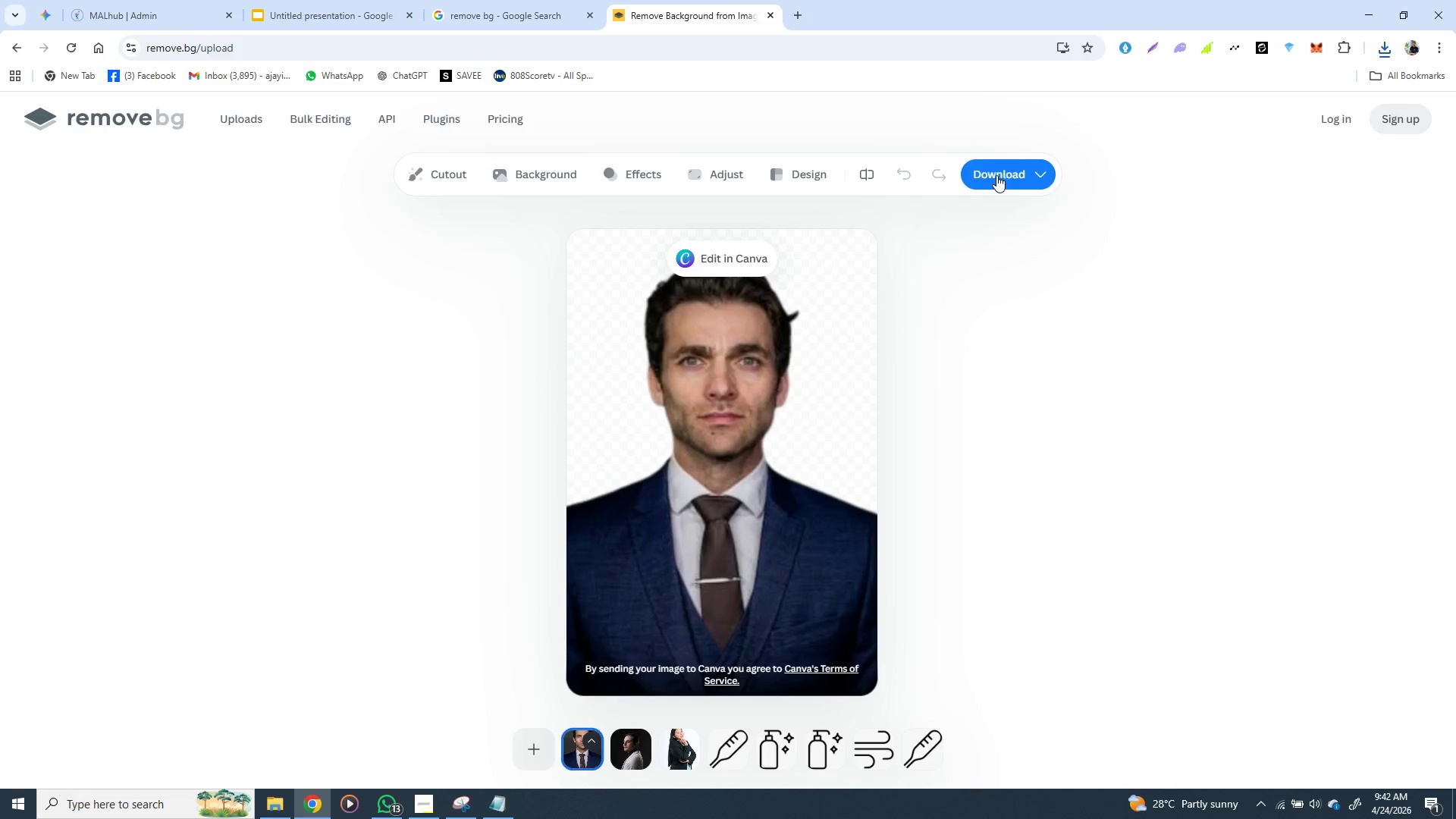 
left_click([996, 175])
 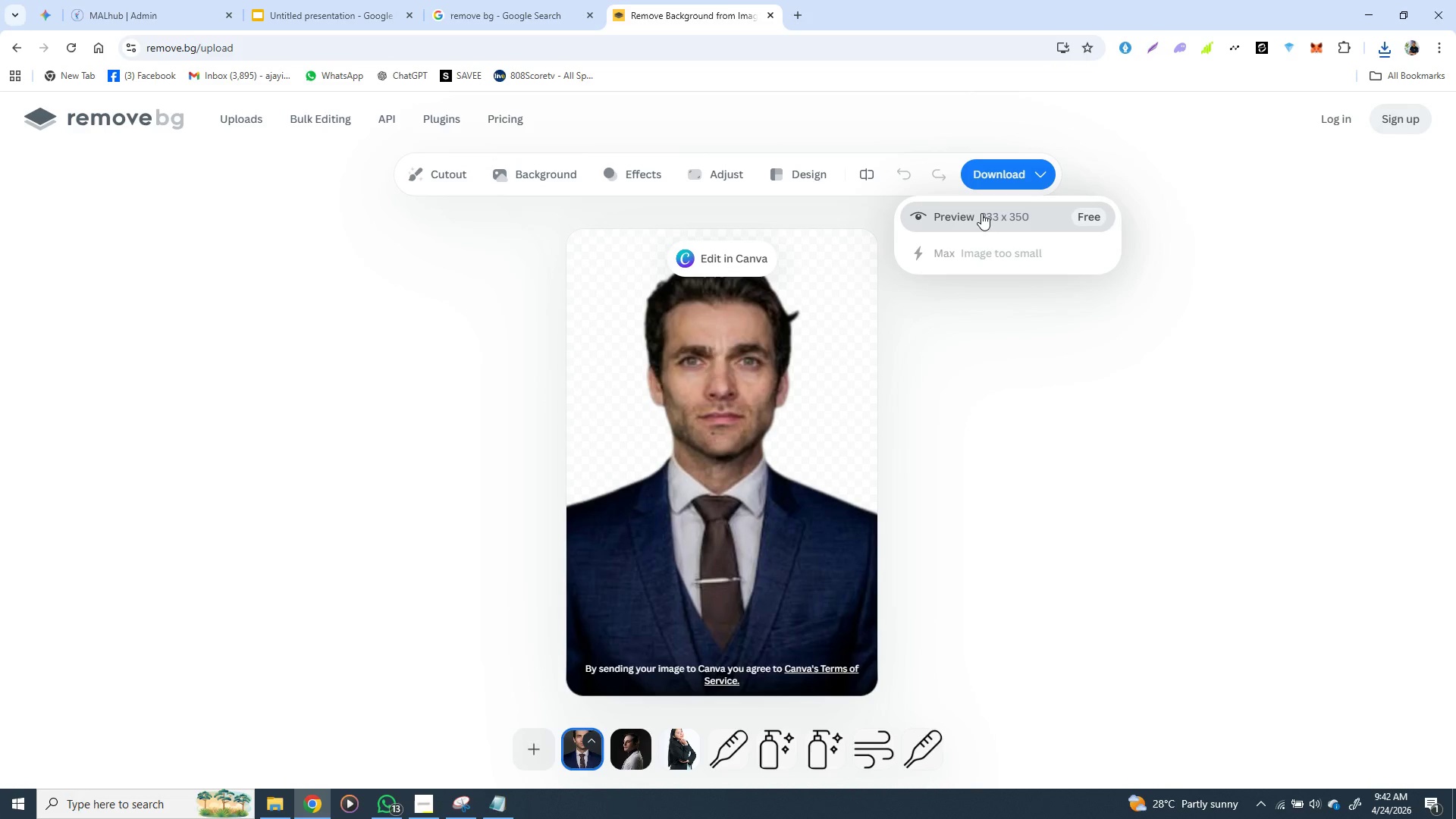 
left_click([981, 213])
 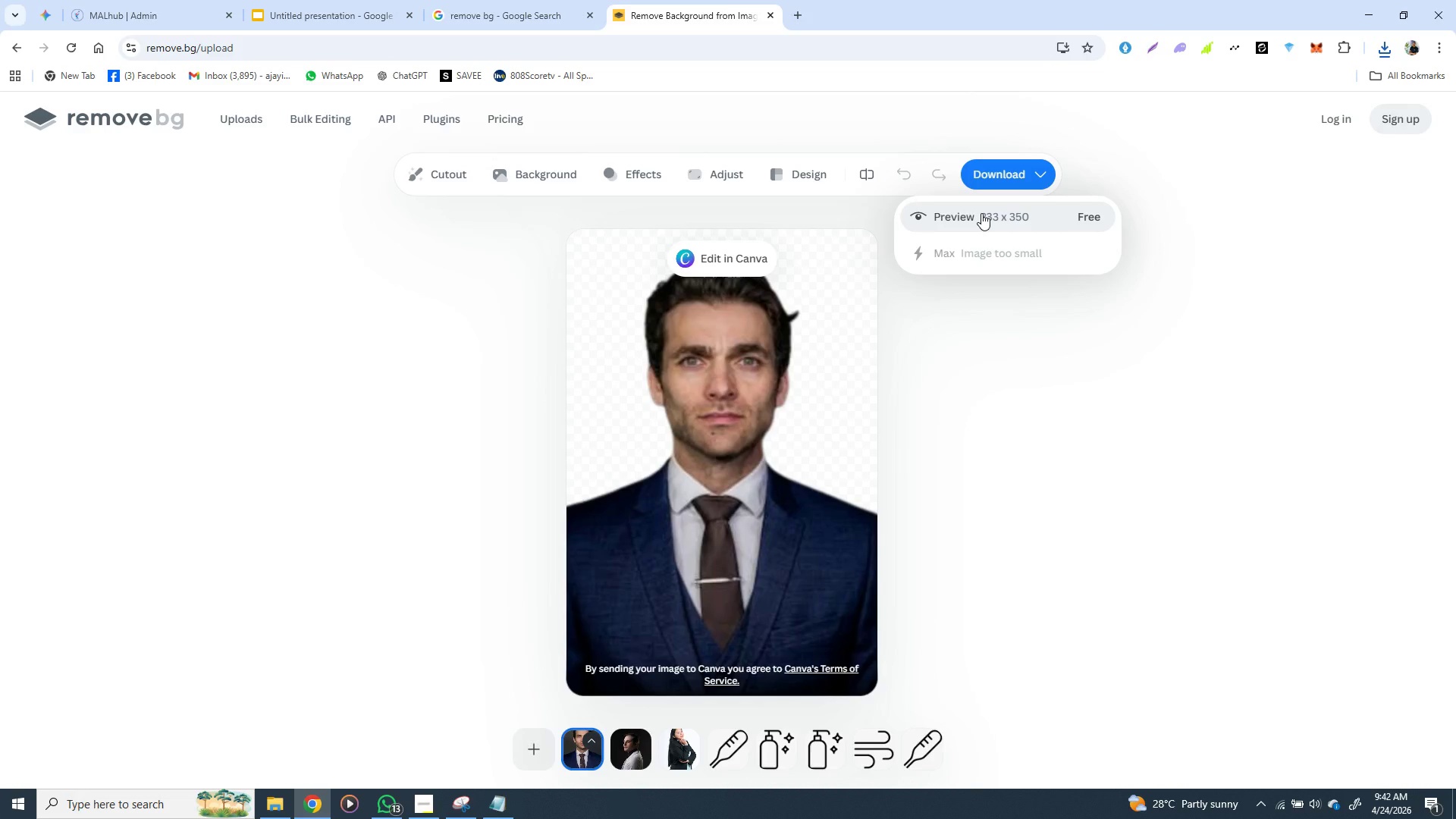 
left_click([981, 213])
 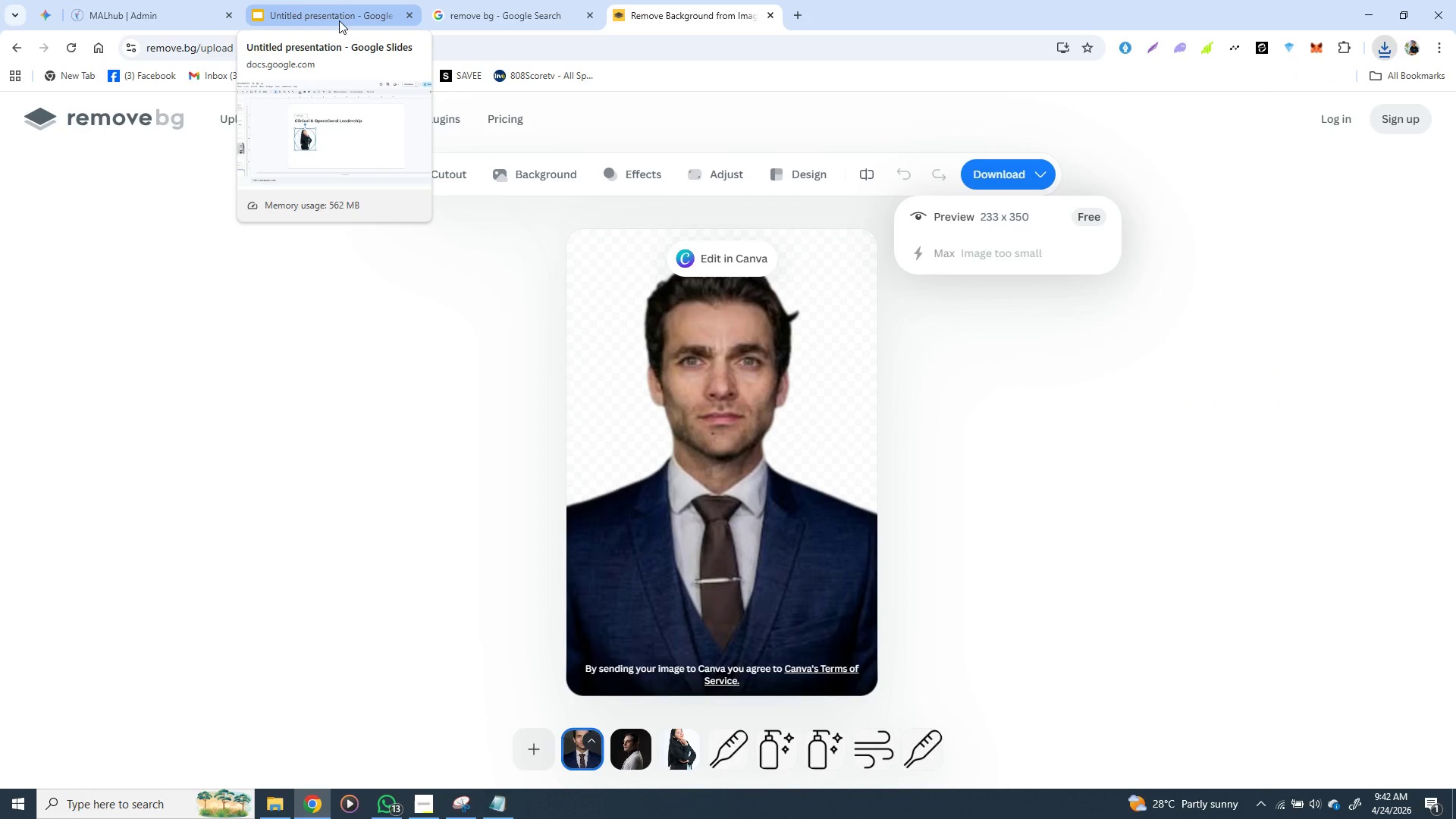 
wait(7.77)
 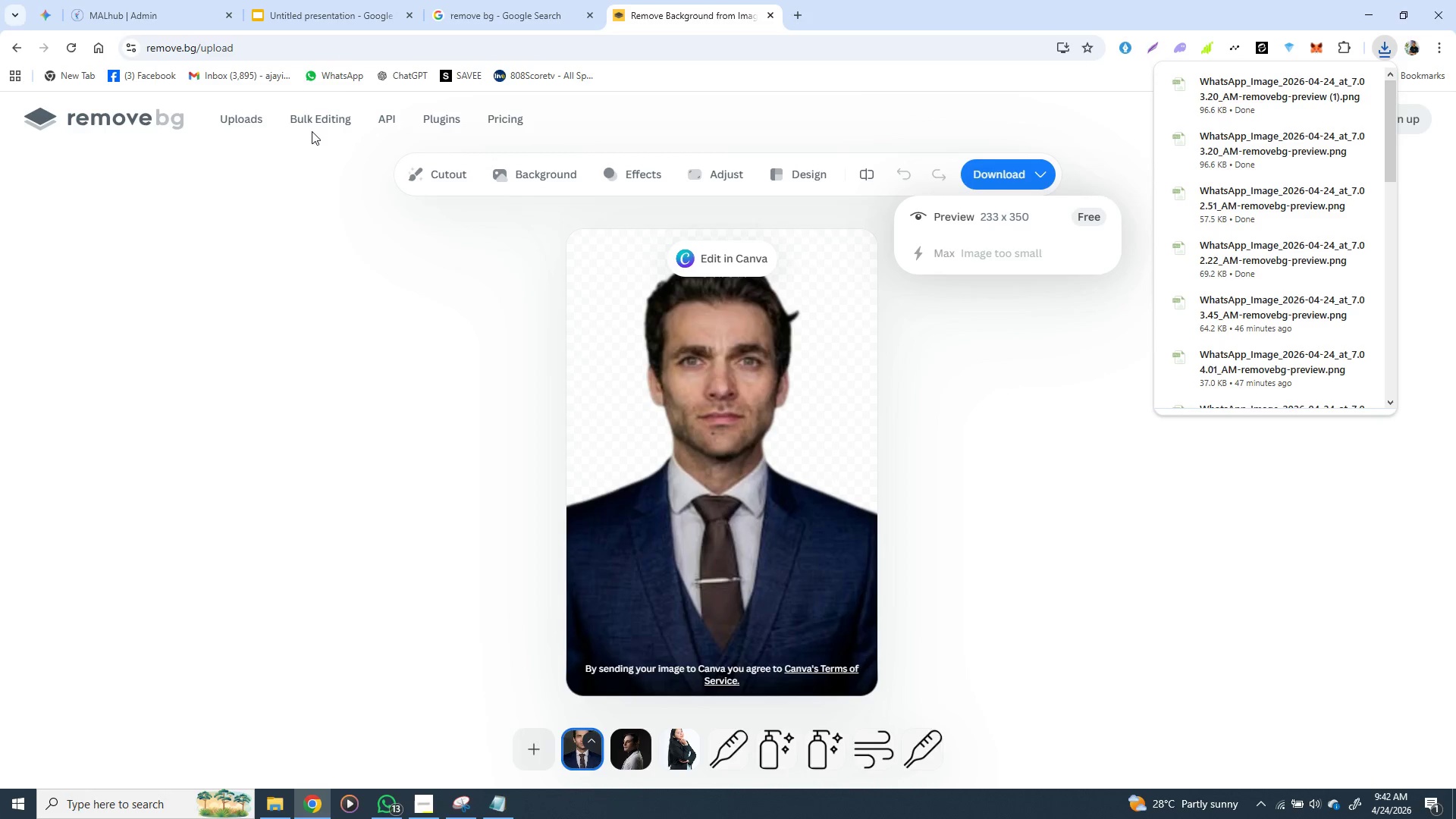 
left_click([344, 10])
 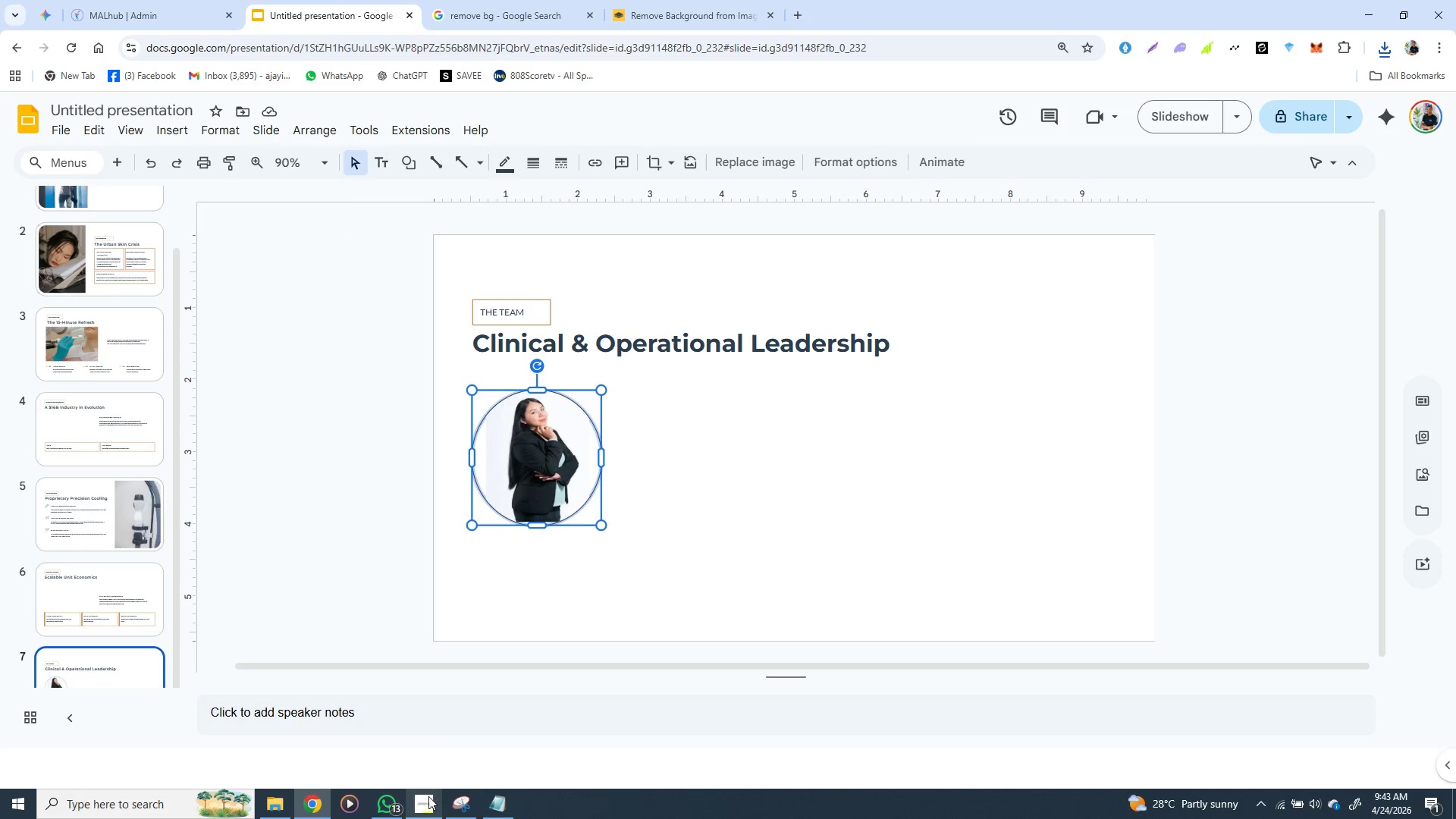 
left_click([427, 798])